 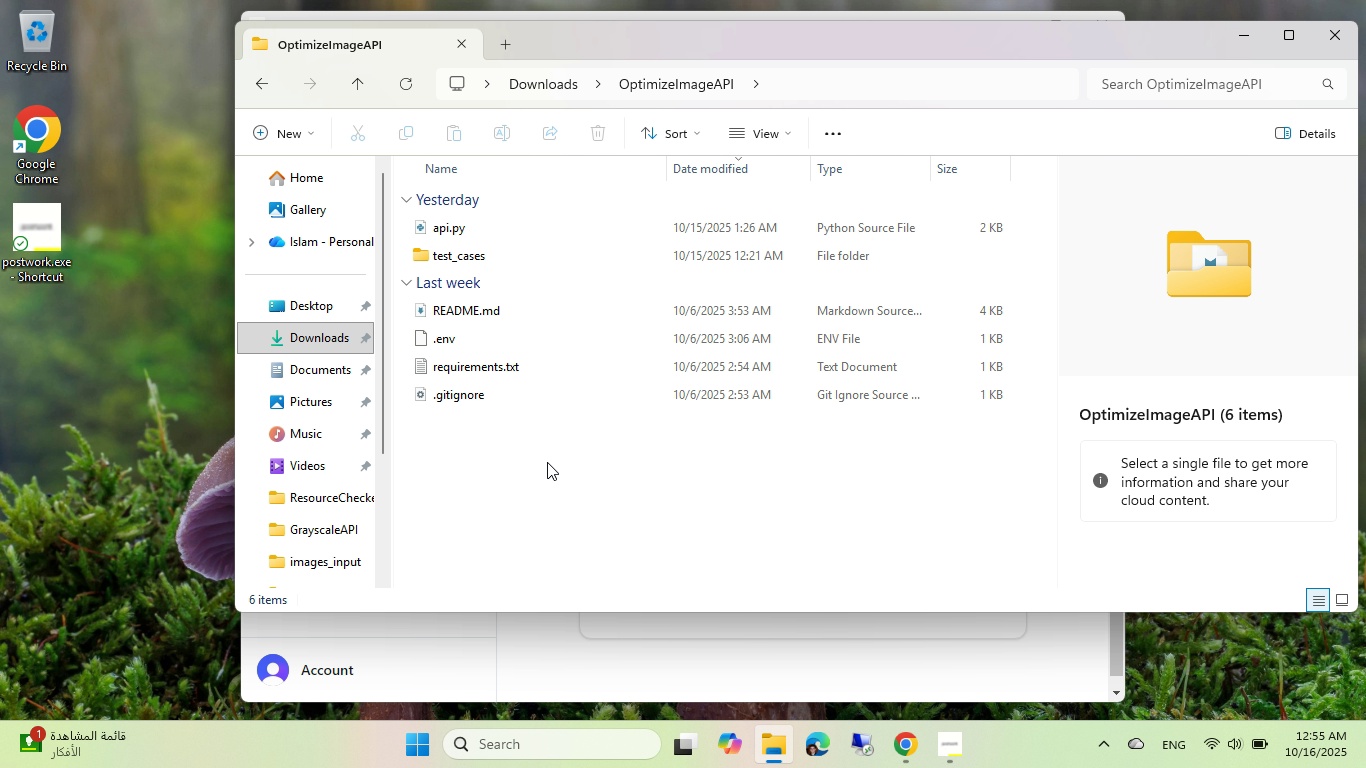 
left_click([628, 430])
 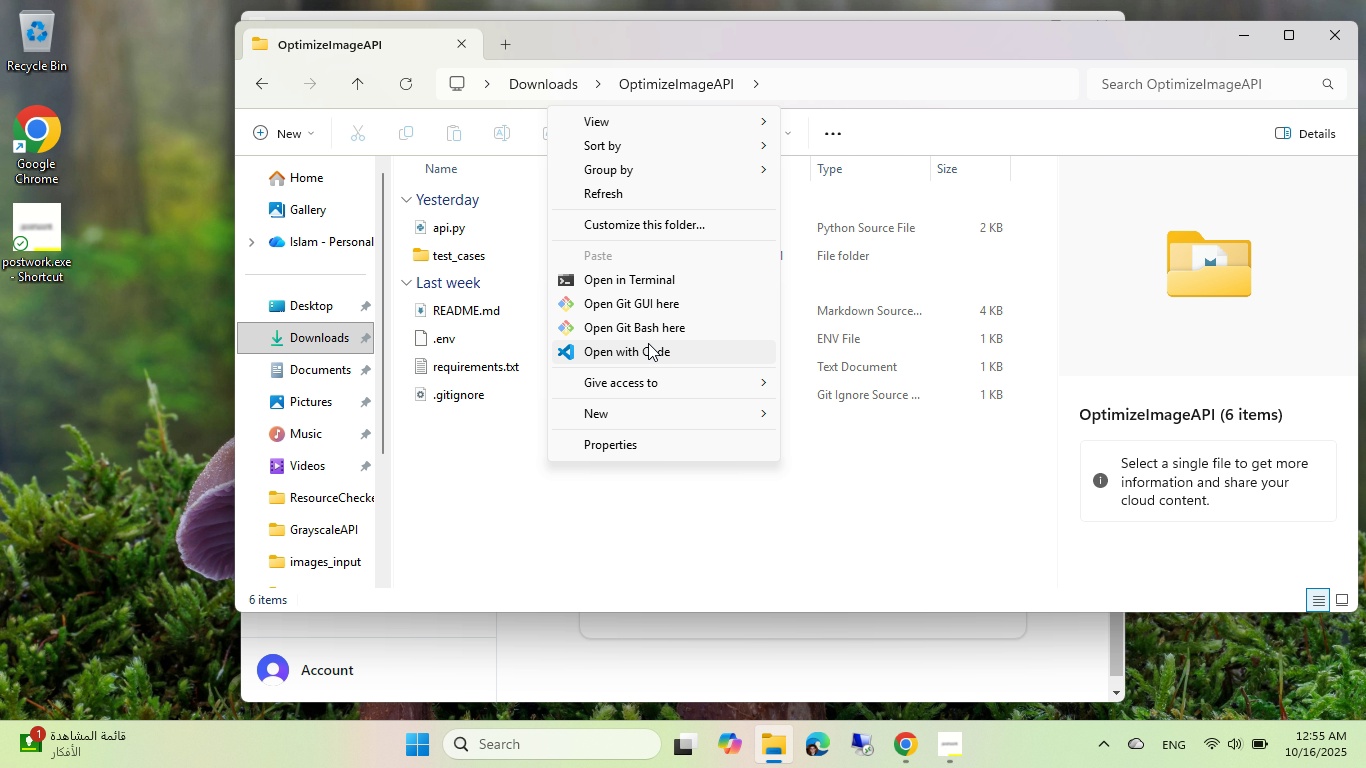 
left_click([648, 343])
 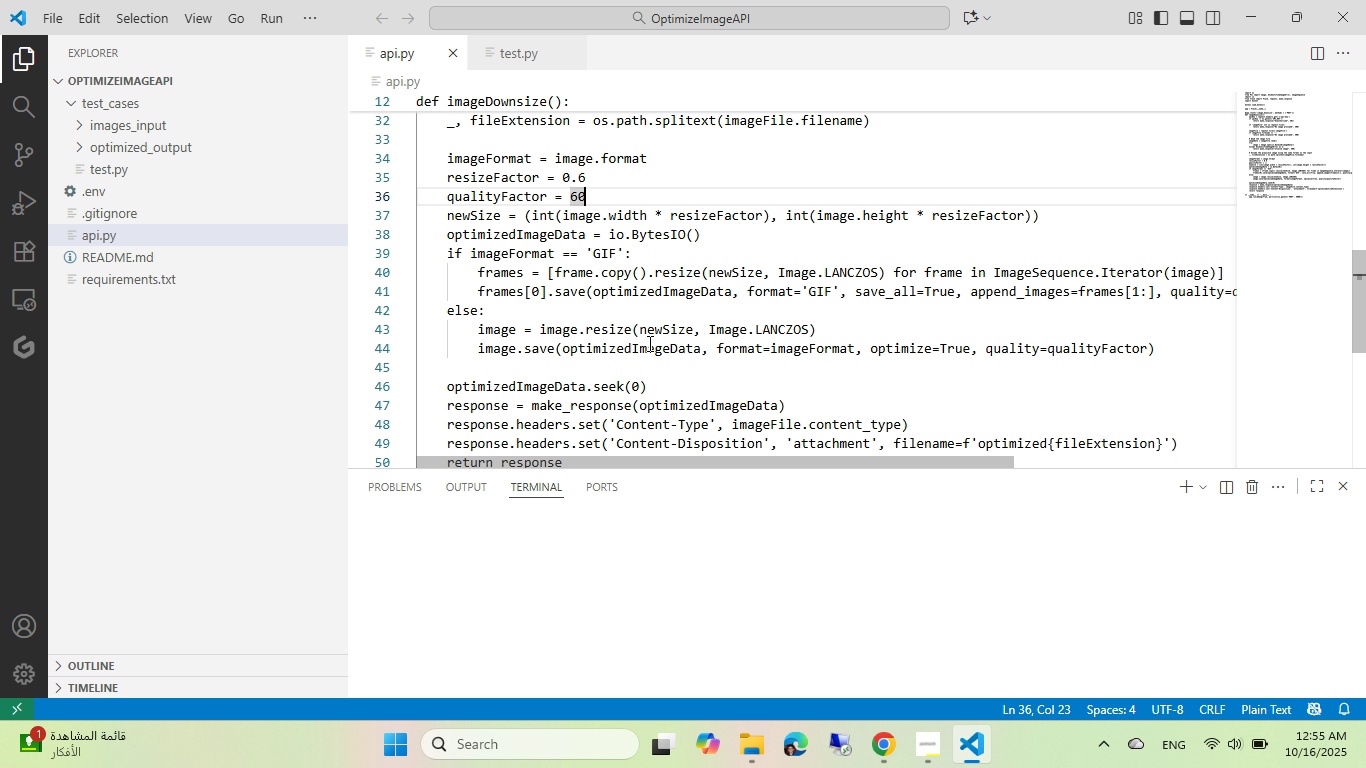 
wait(9.54)
 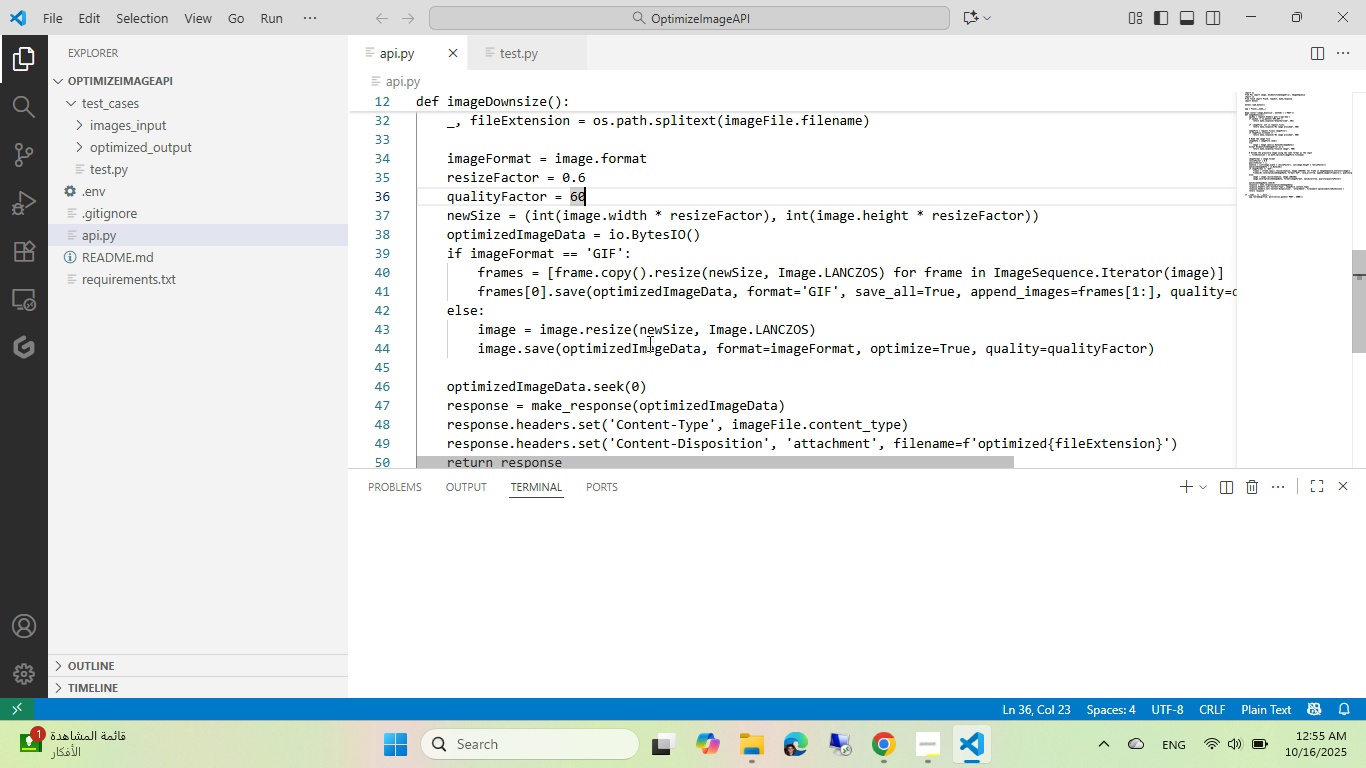 
scroll: coordinate [538, 266], scroll_direction: up, amount: 7.0
 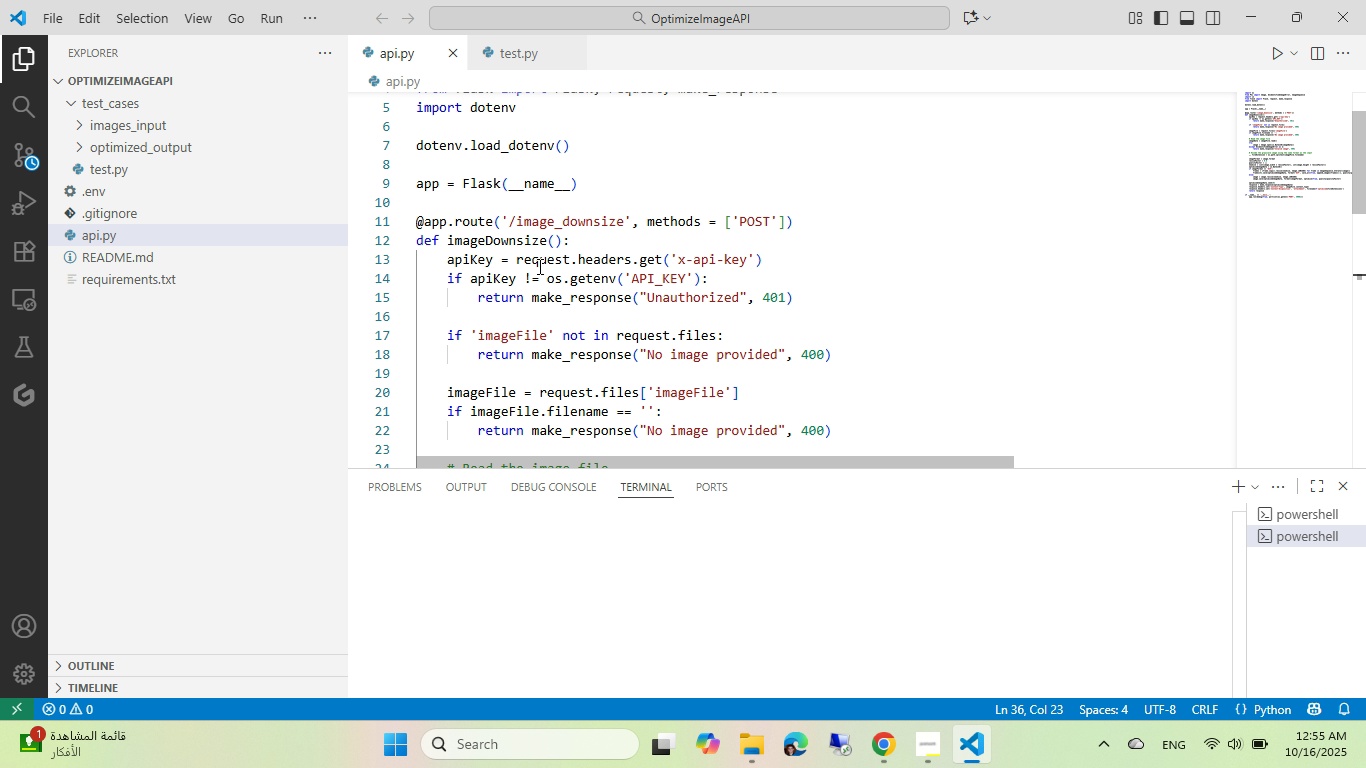 
scroll: coordinate [538, 265], scroll_direction: down, amount: 5.0
 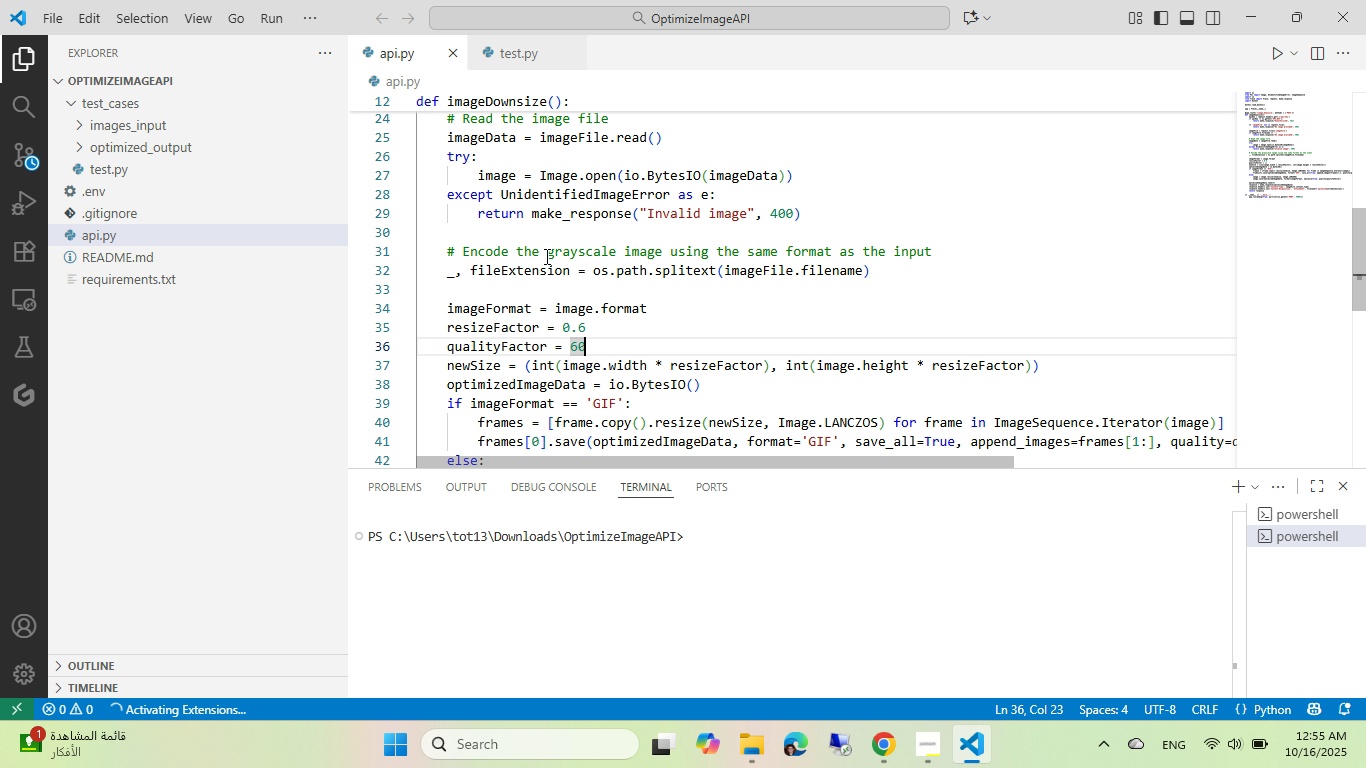 
wait(7.67)
 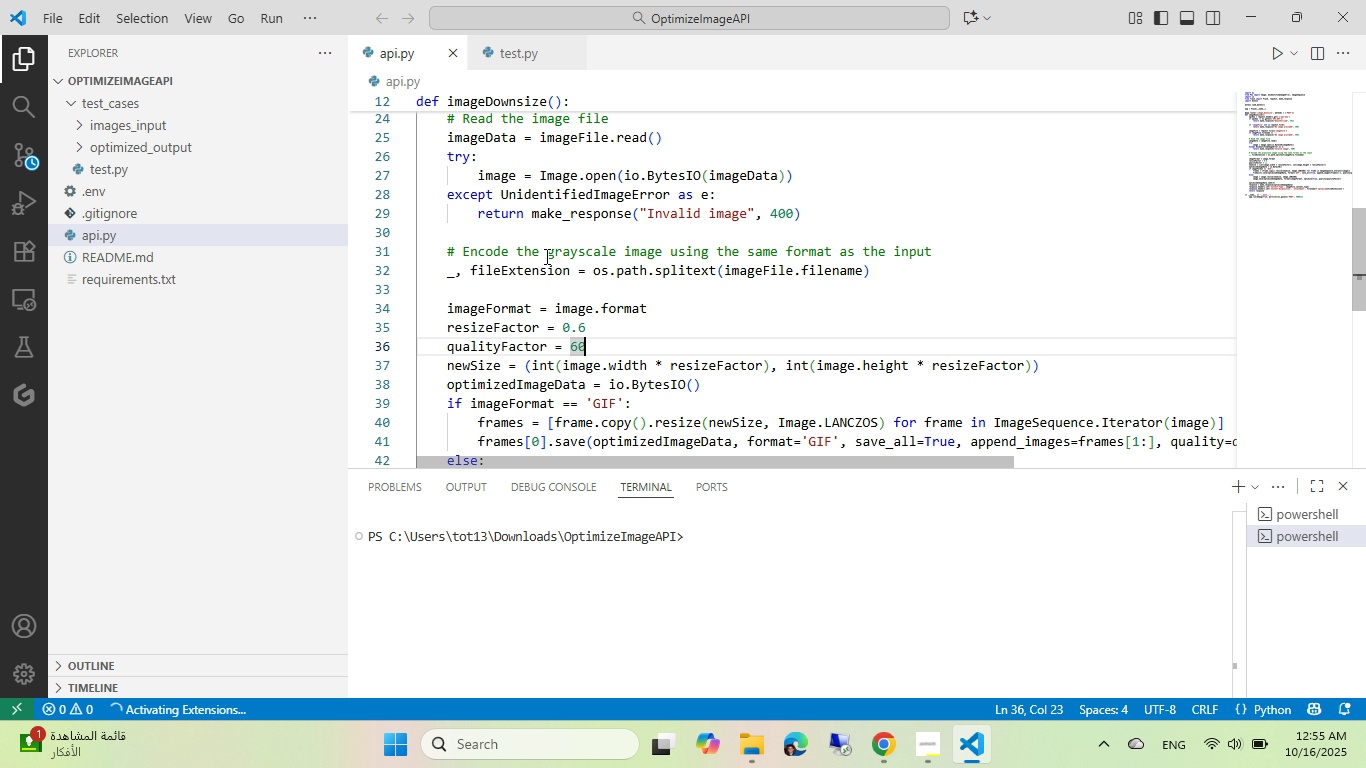 
double_click([532, 266])
 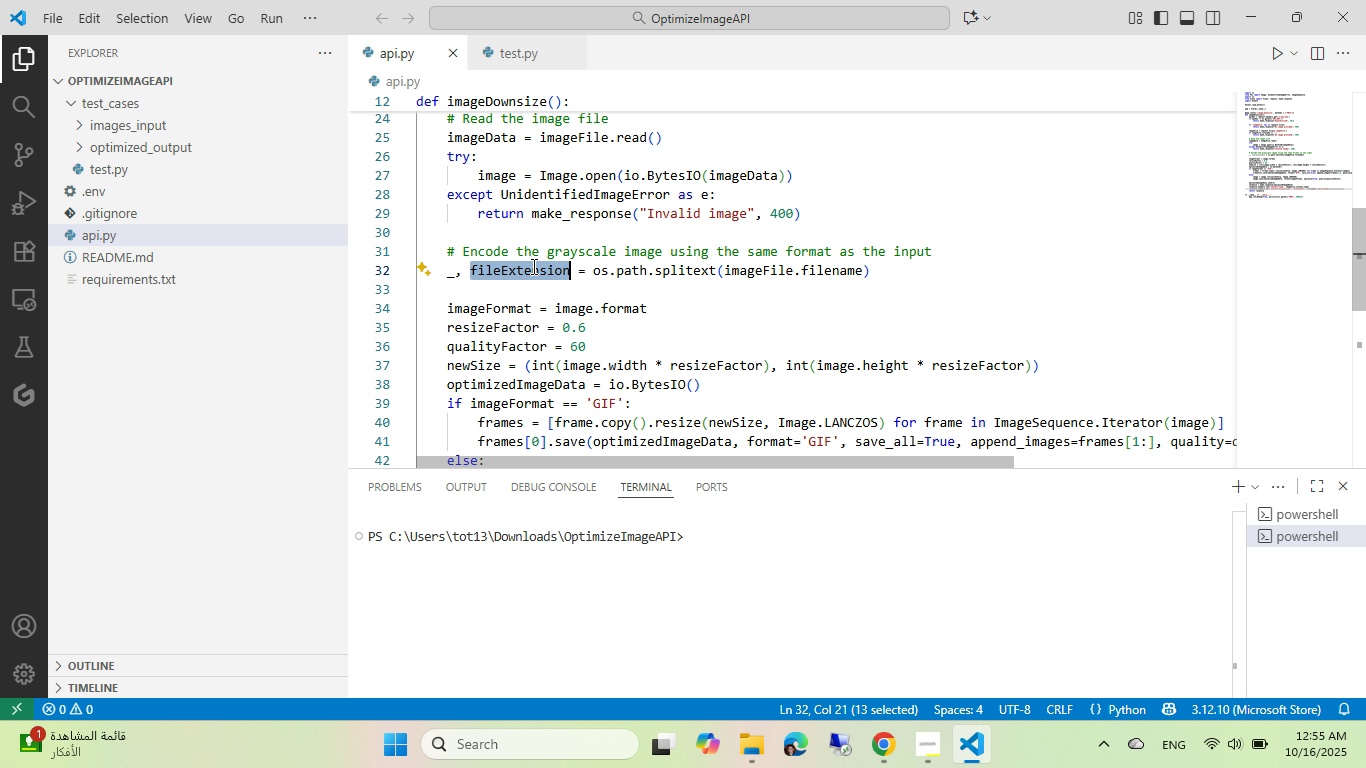 
scroll: coordinate [532, 266], scroll_direction: down, amount: 4.0
 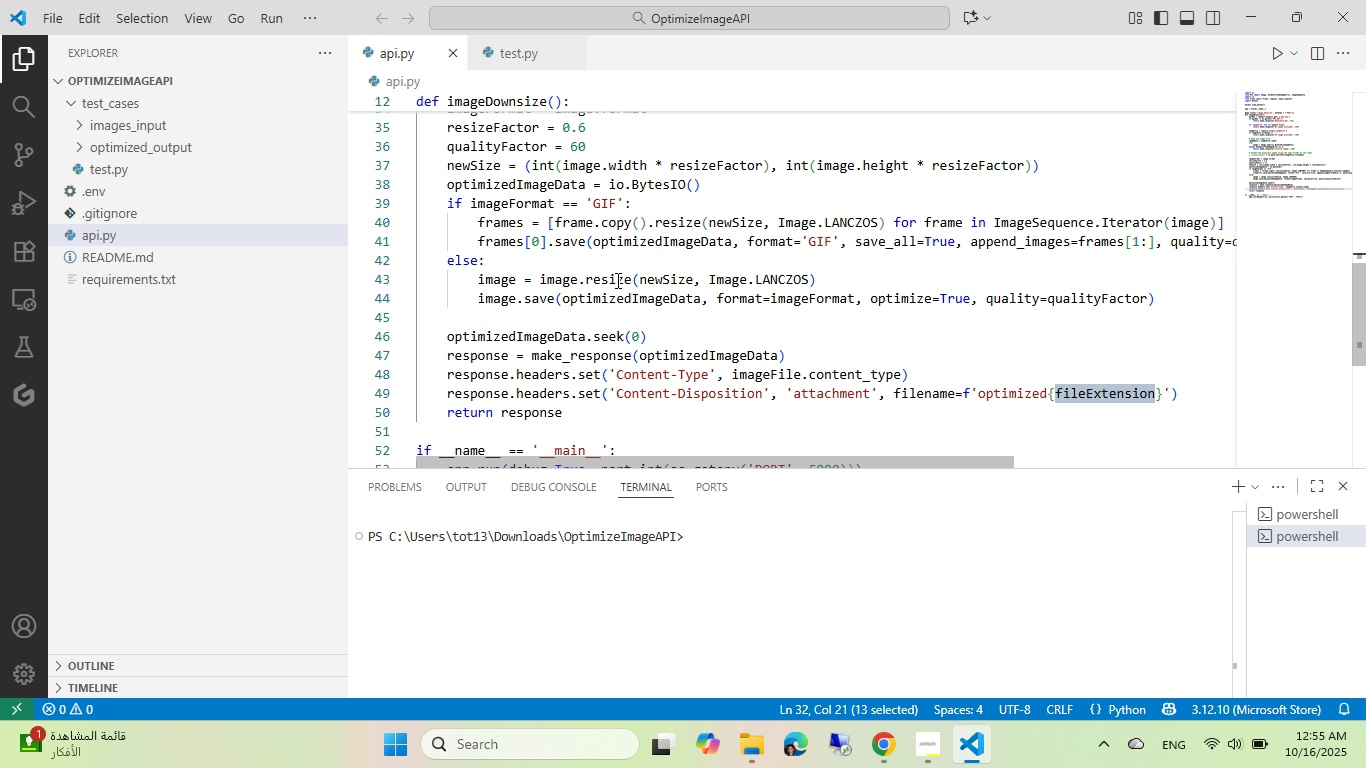 
scroll: coordinate [521, 272], scroll_direction: up, amount: 5.0
 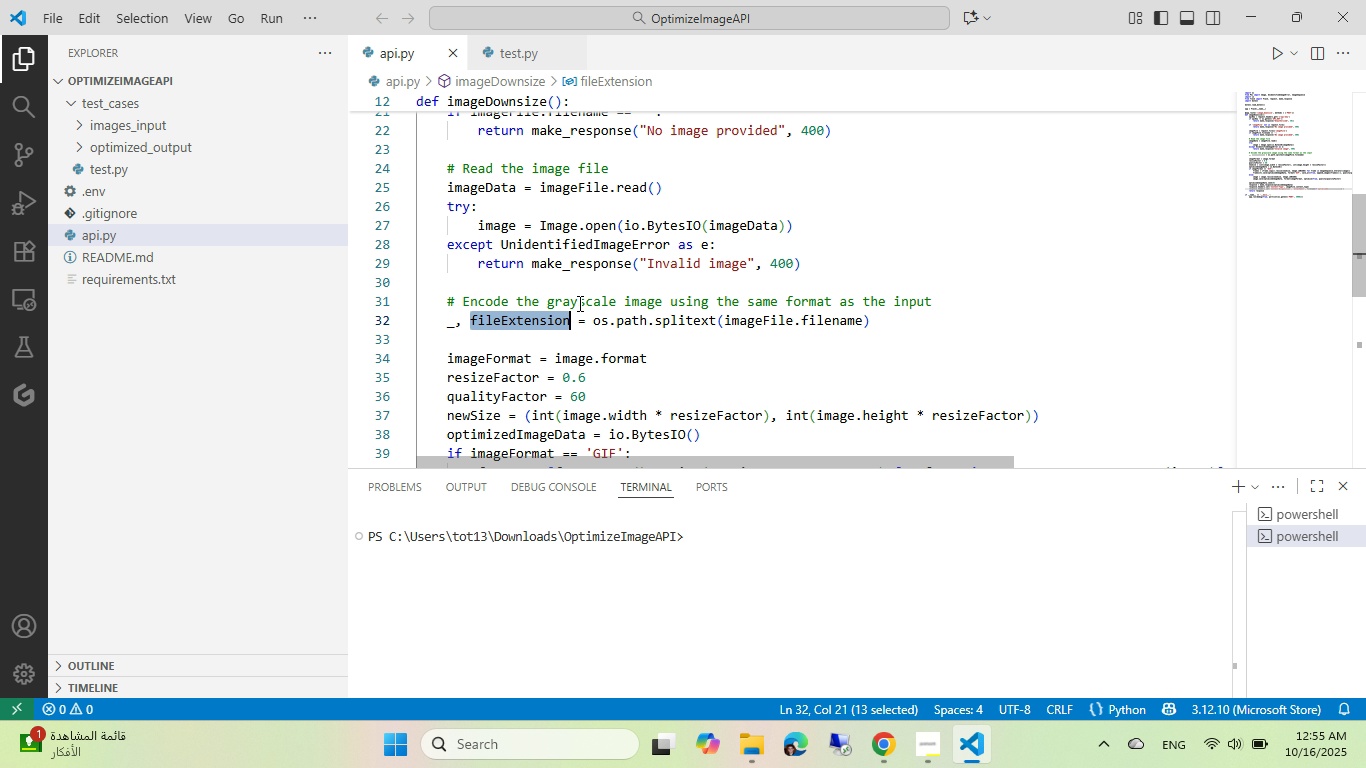 
double_click([561, 298])
 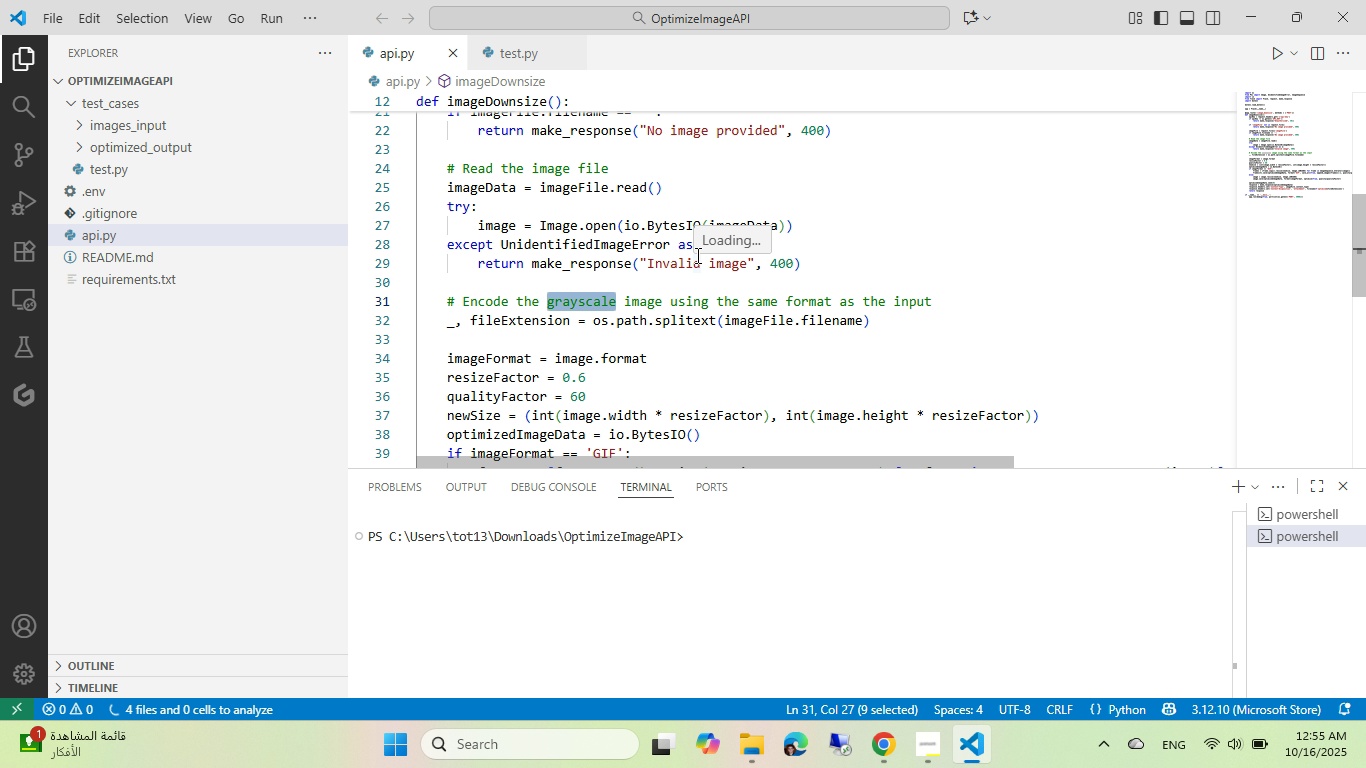 
type(output)
 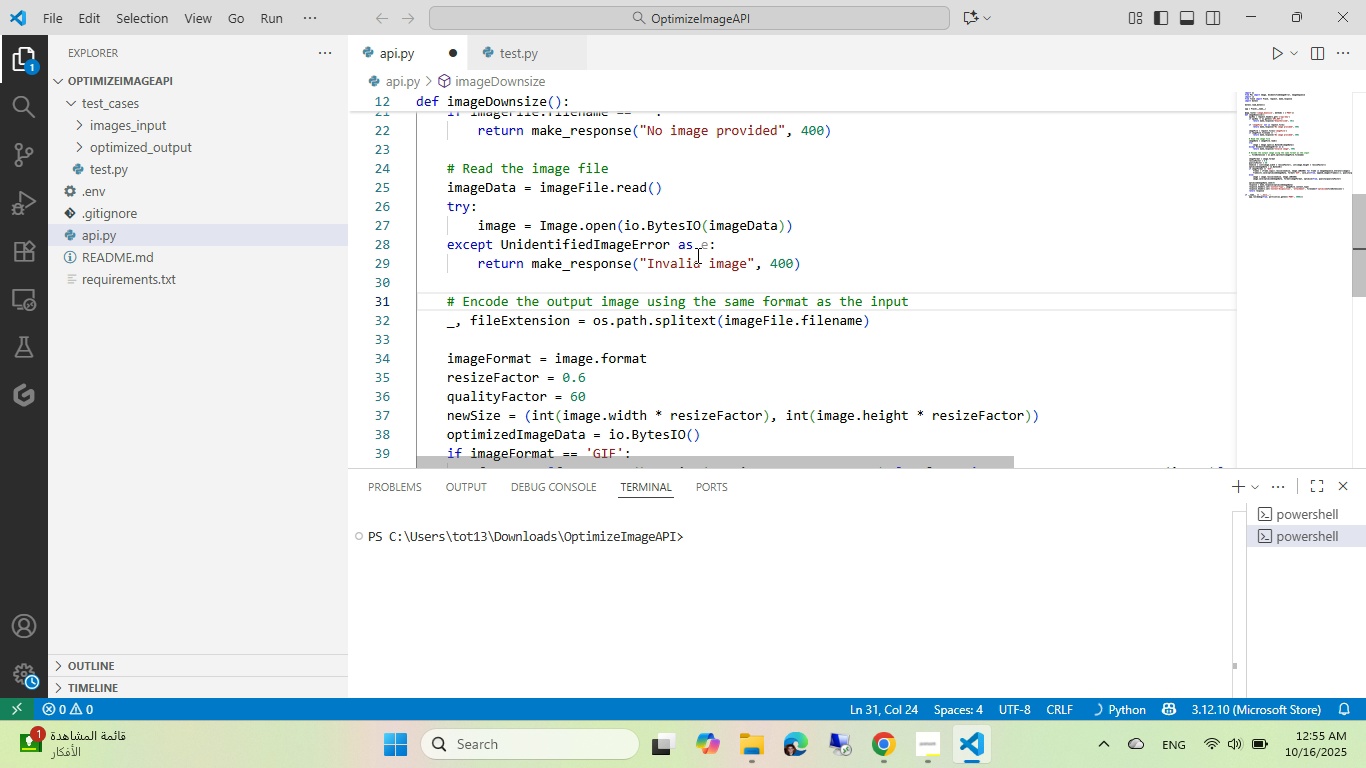 
scroll: coordinate [603, 269], scroll_direction: down, amount: 2.0
 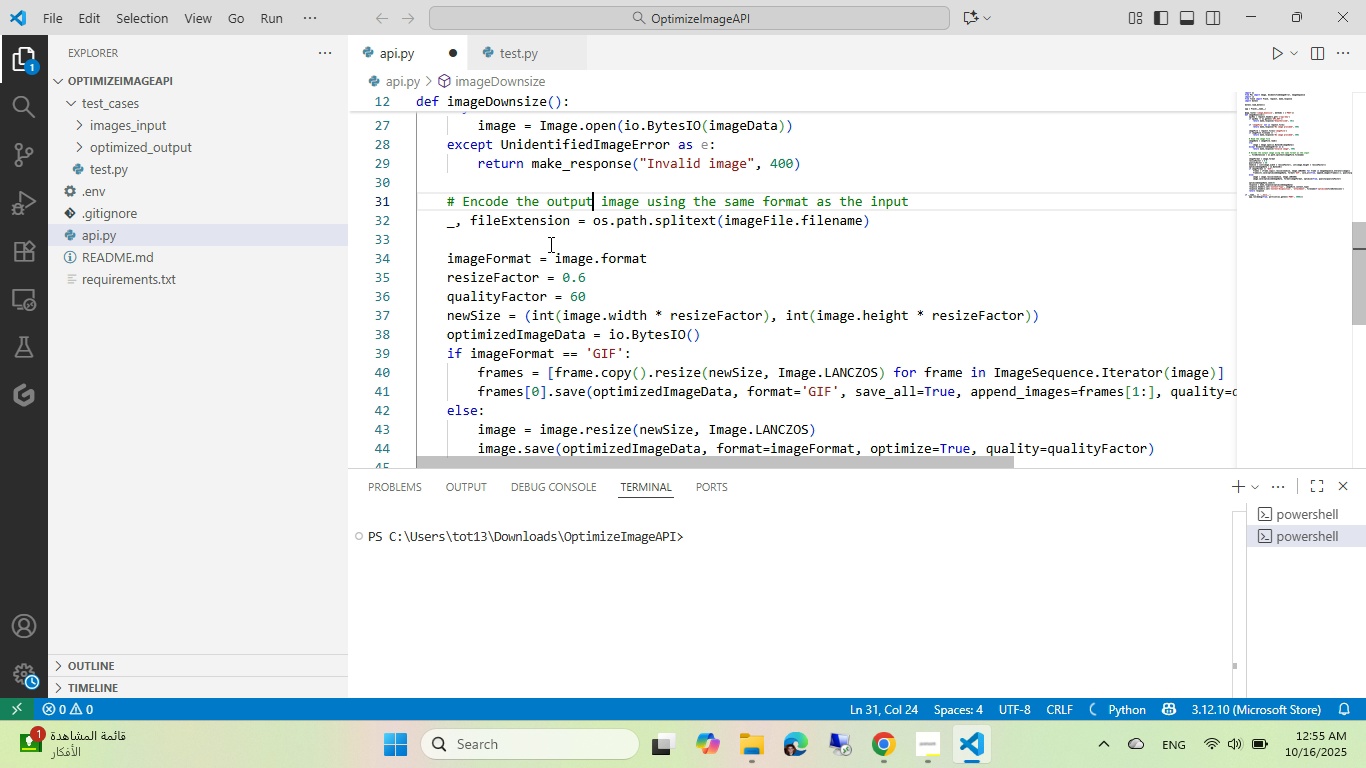 
left_click([549, 244])
 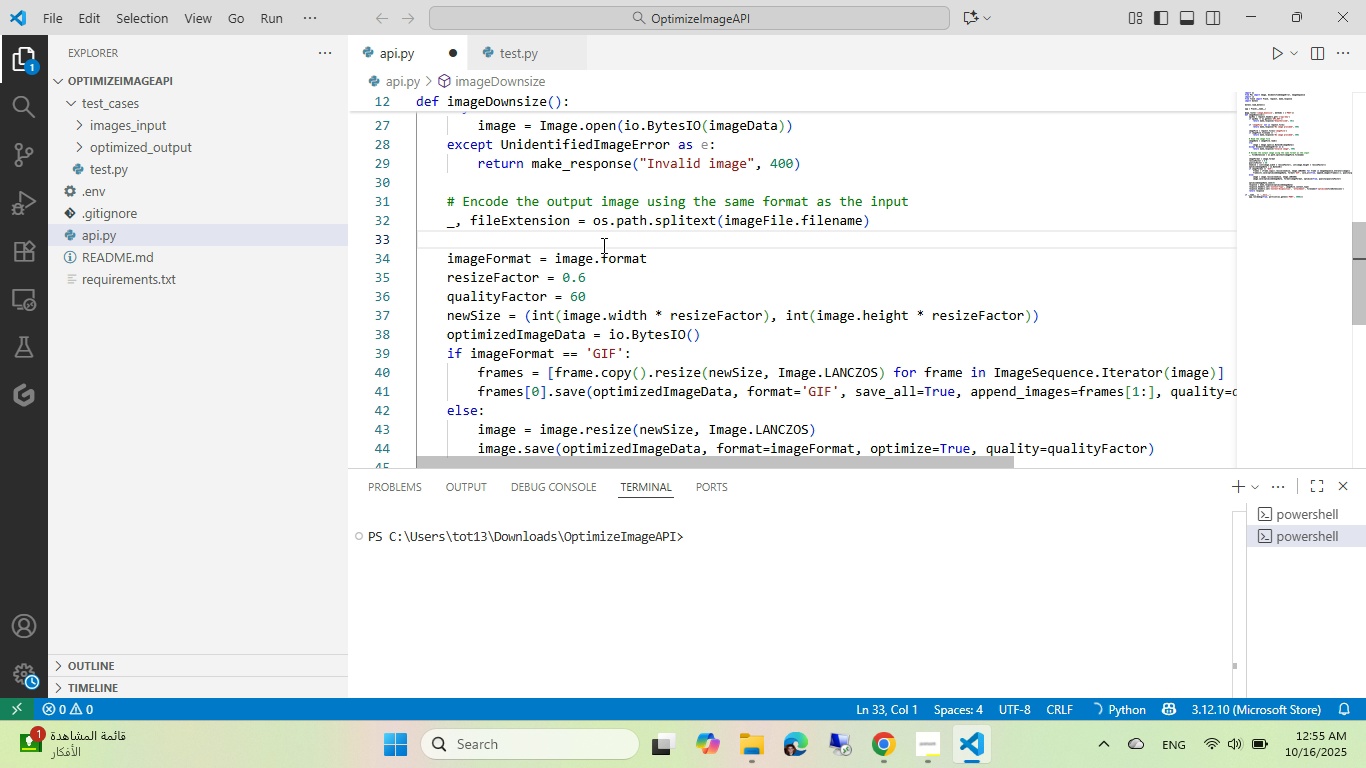 
key(NumpadEnter)
 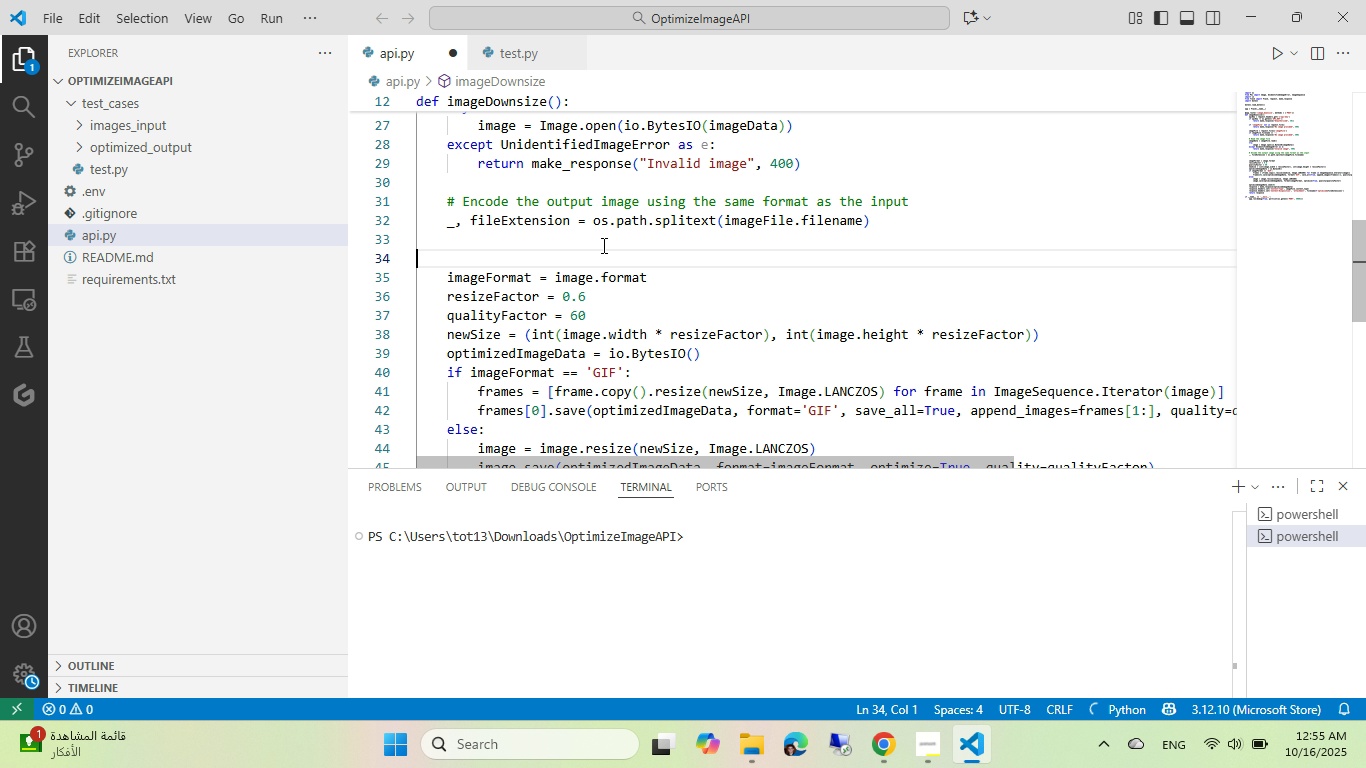 
key(Tab)
 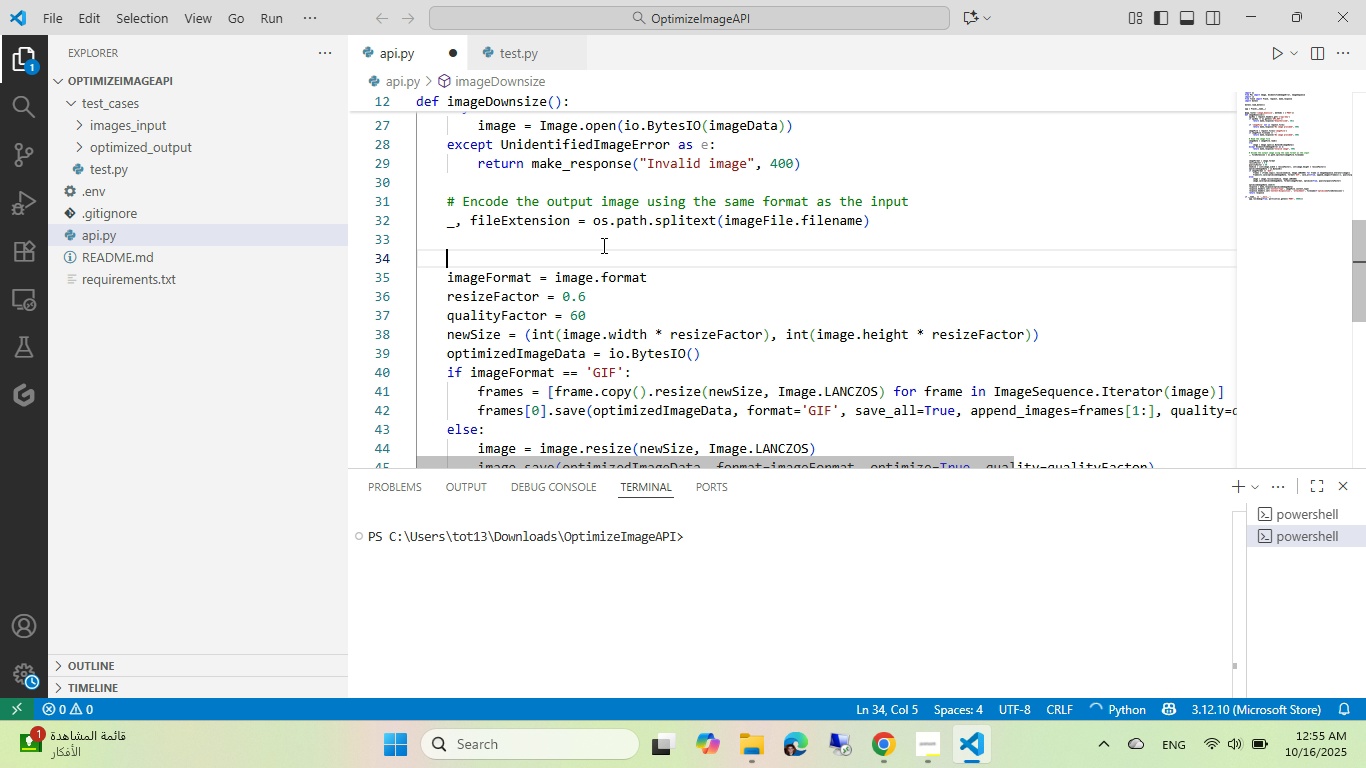 
key(Shift+3)
 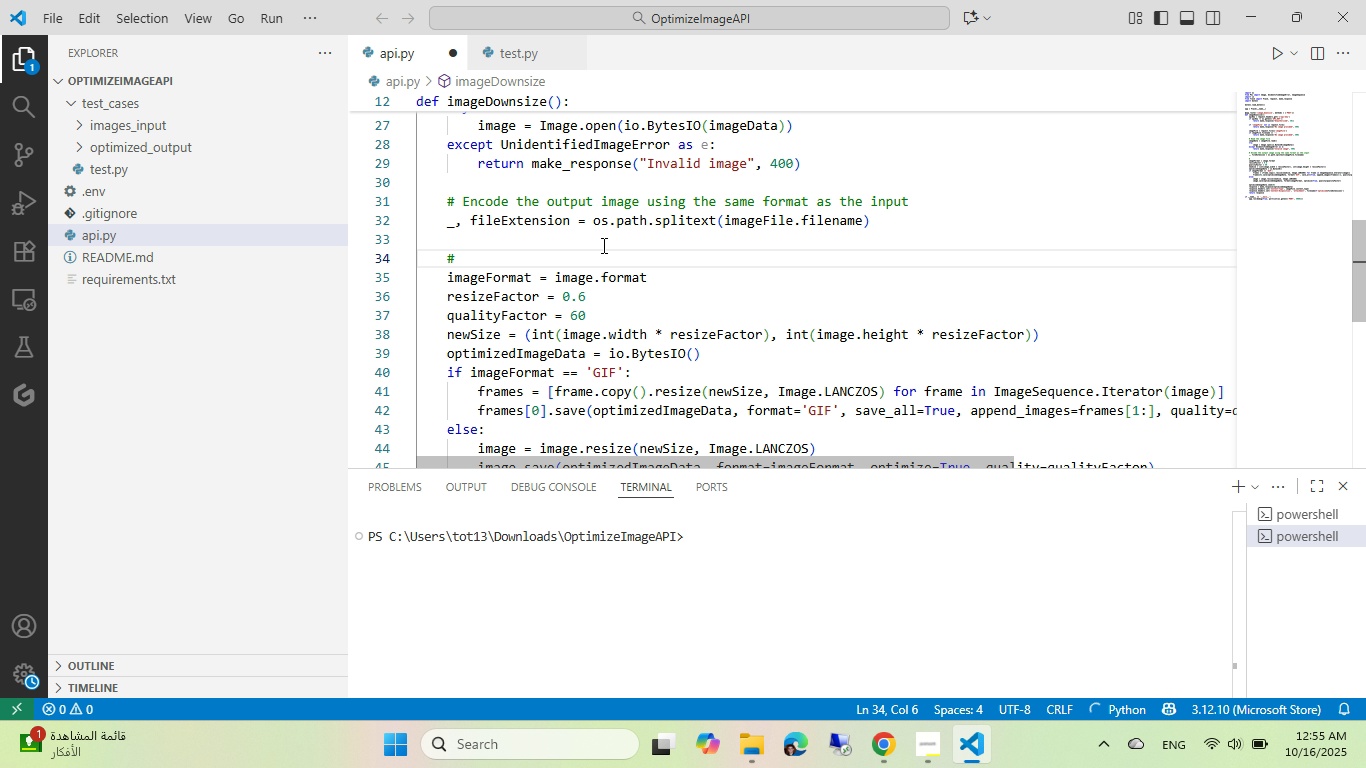 
key(Space)
 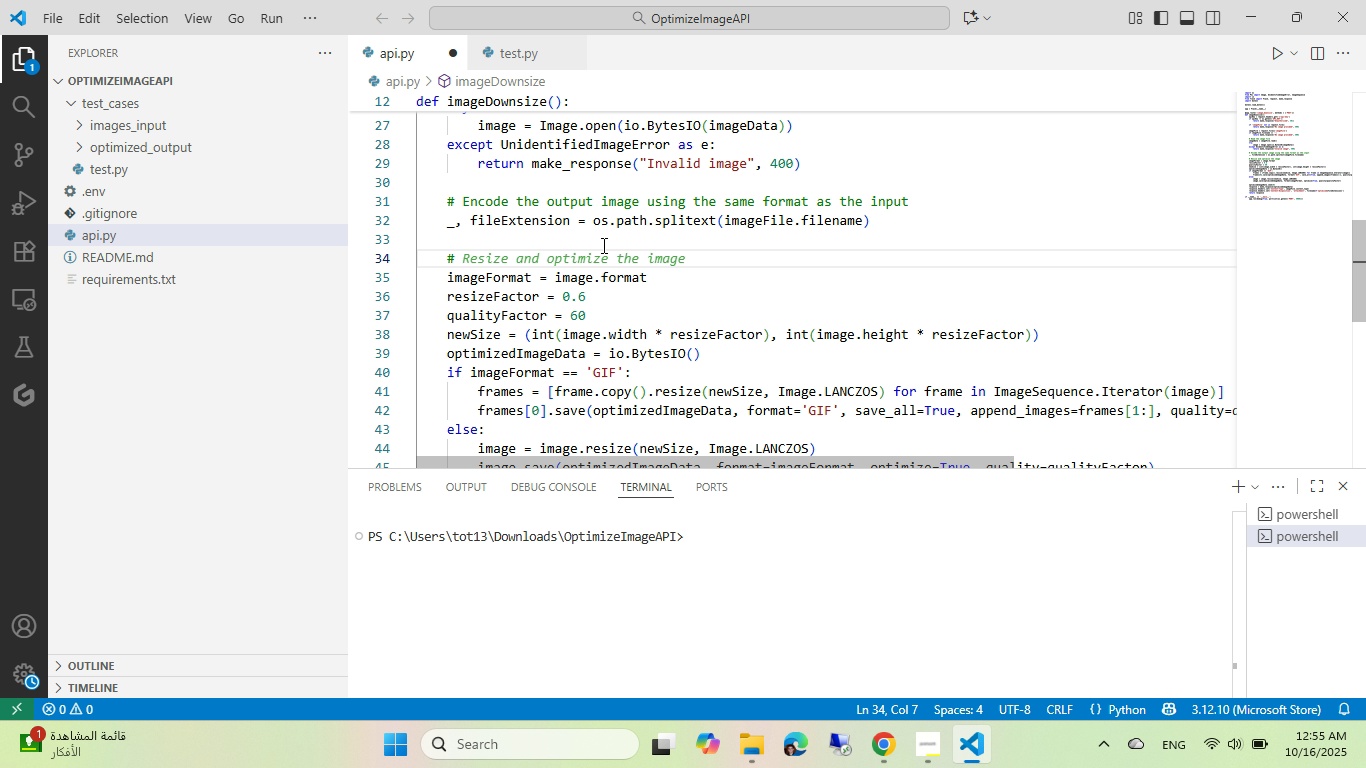 
key(Tab)
 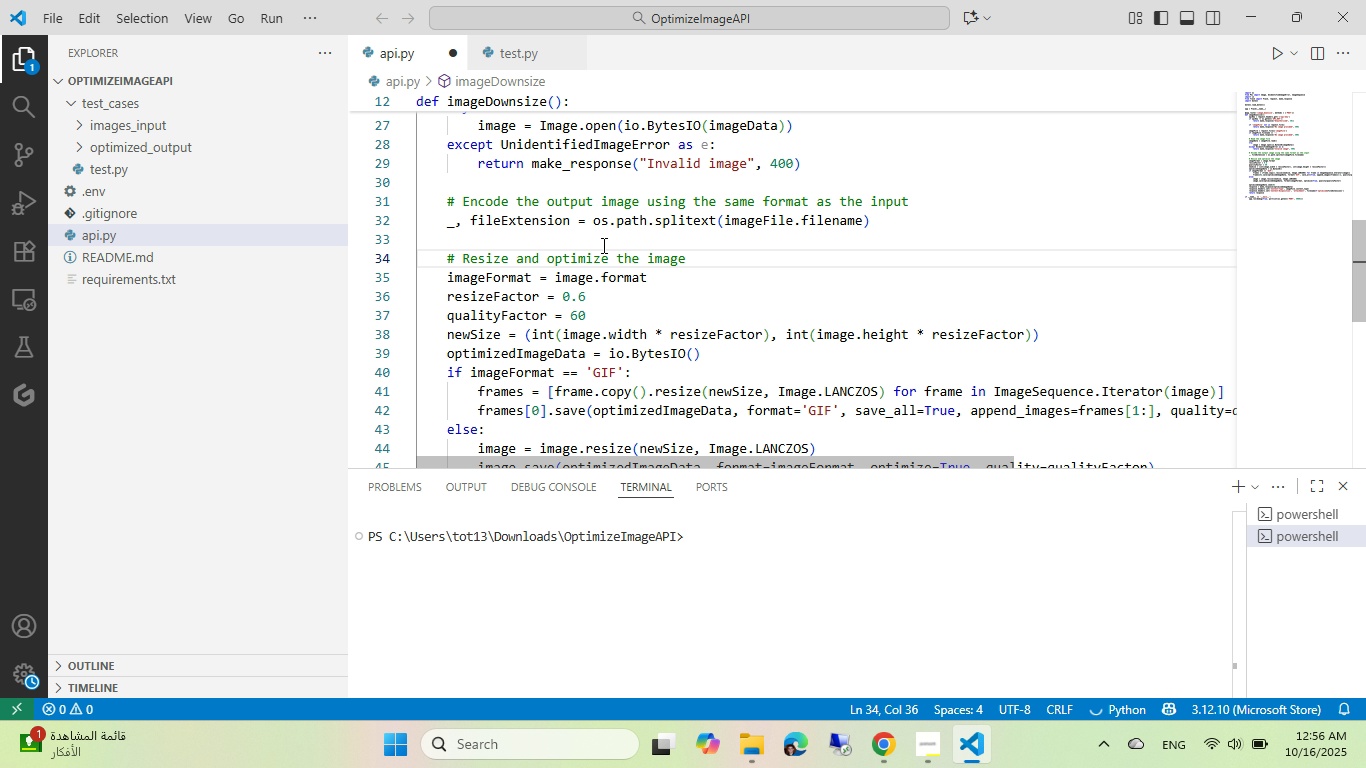 
key(ArrowDown)
 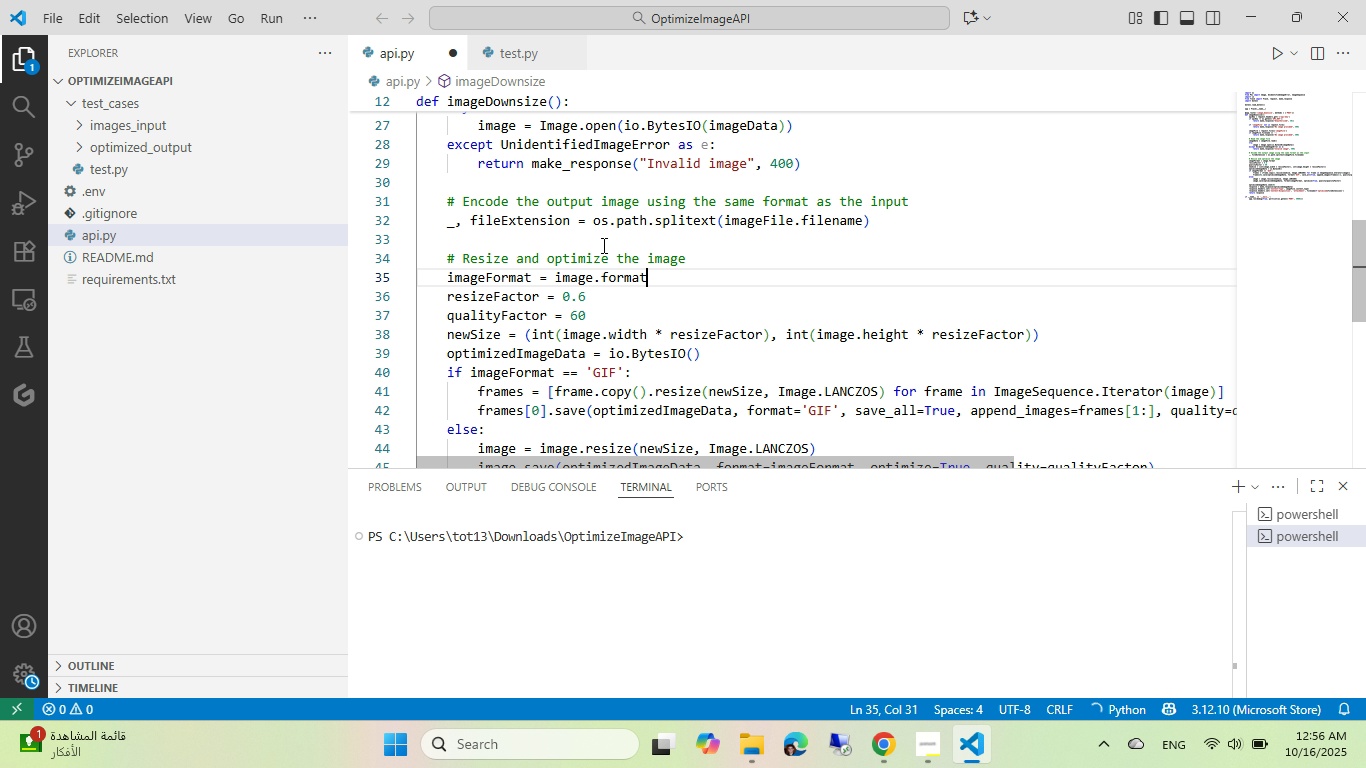 
key(ArrowDown)
 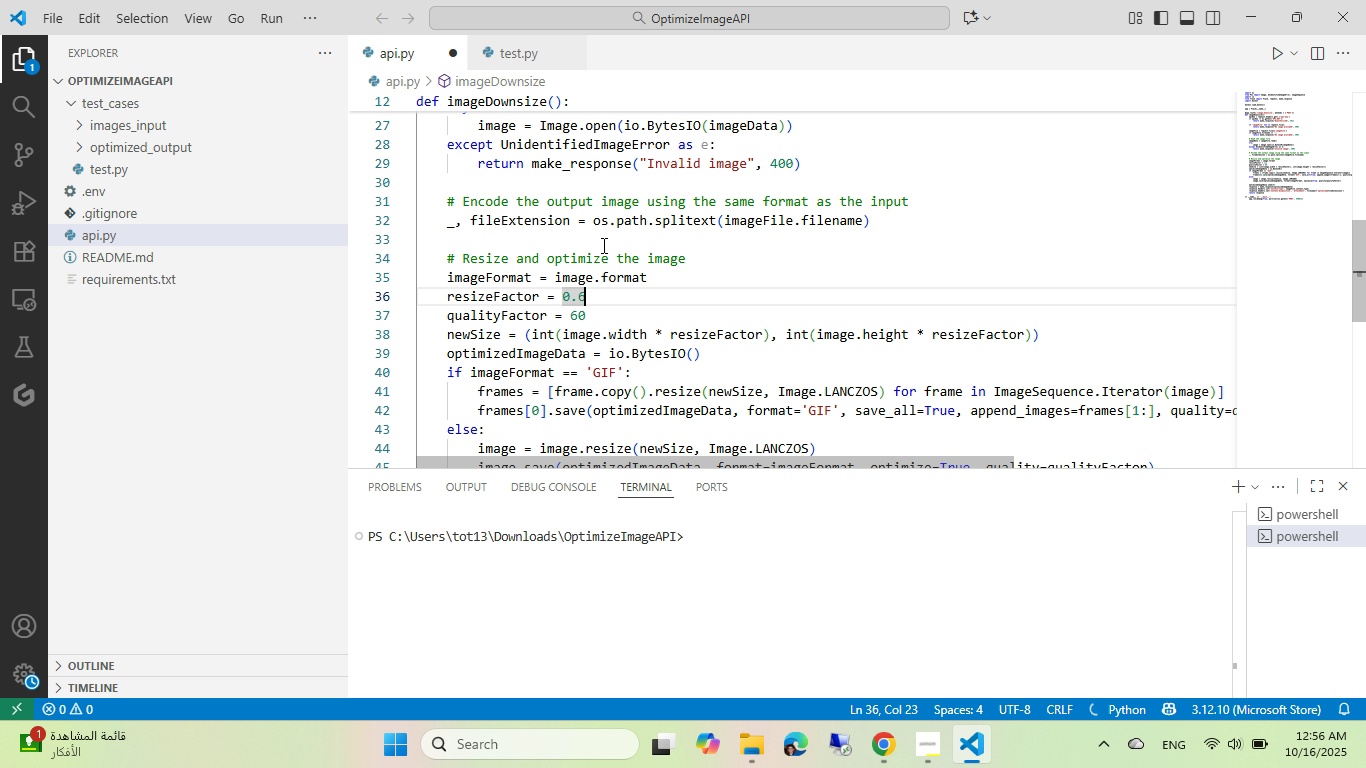 
key(ArrowDown)
 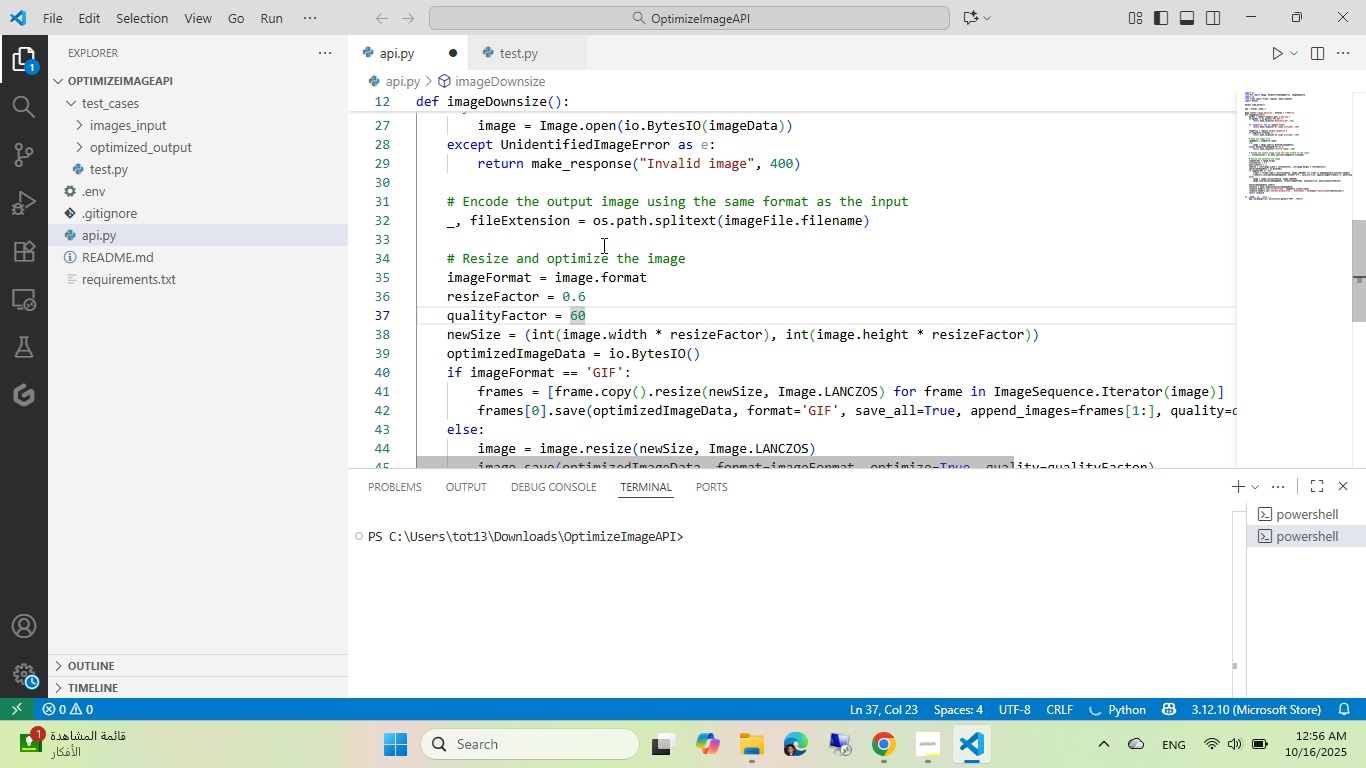 
key(Enter)
 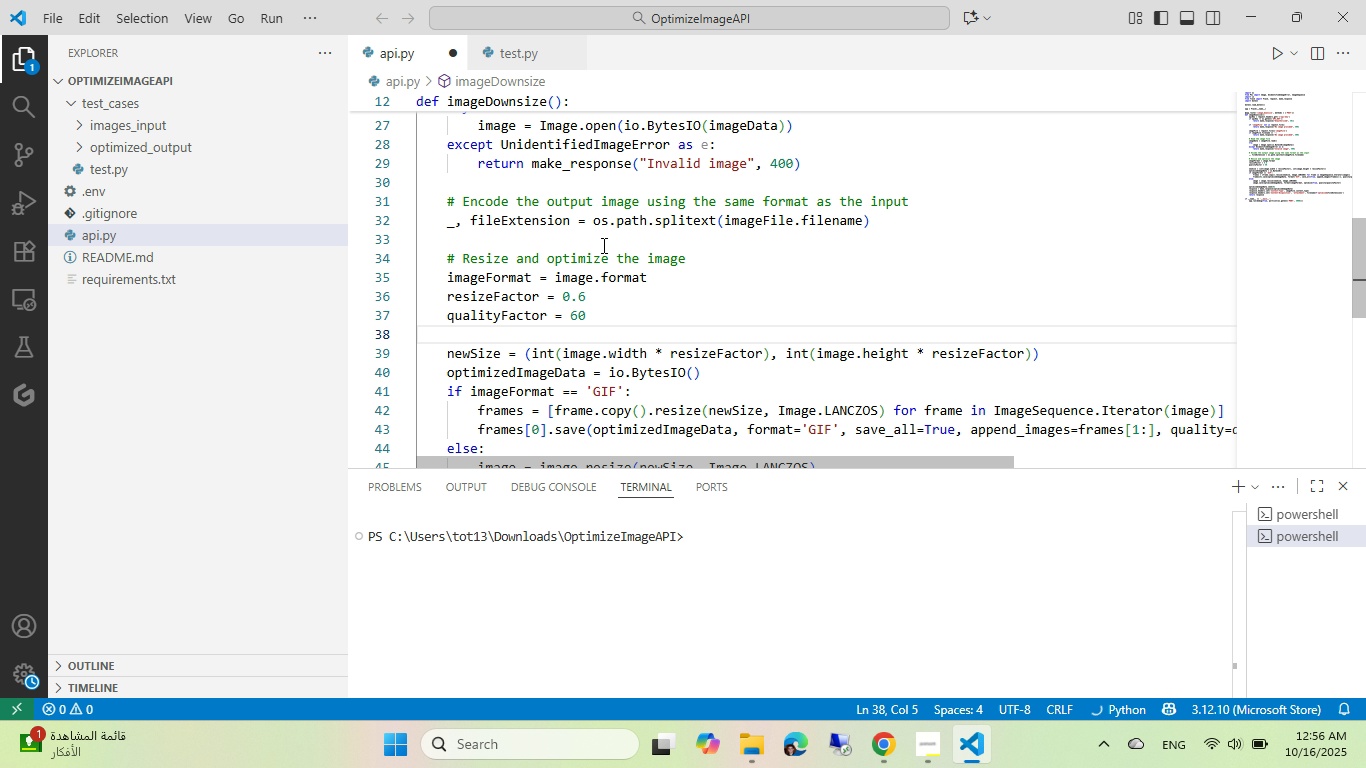 
key(Backspace)
 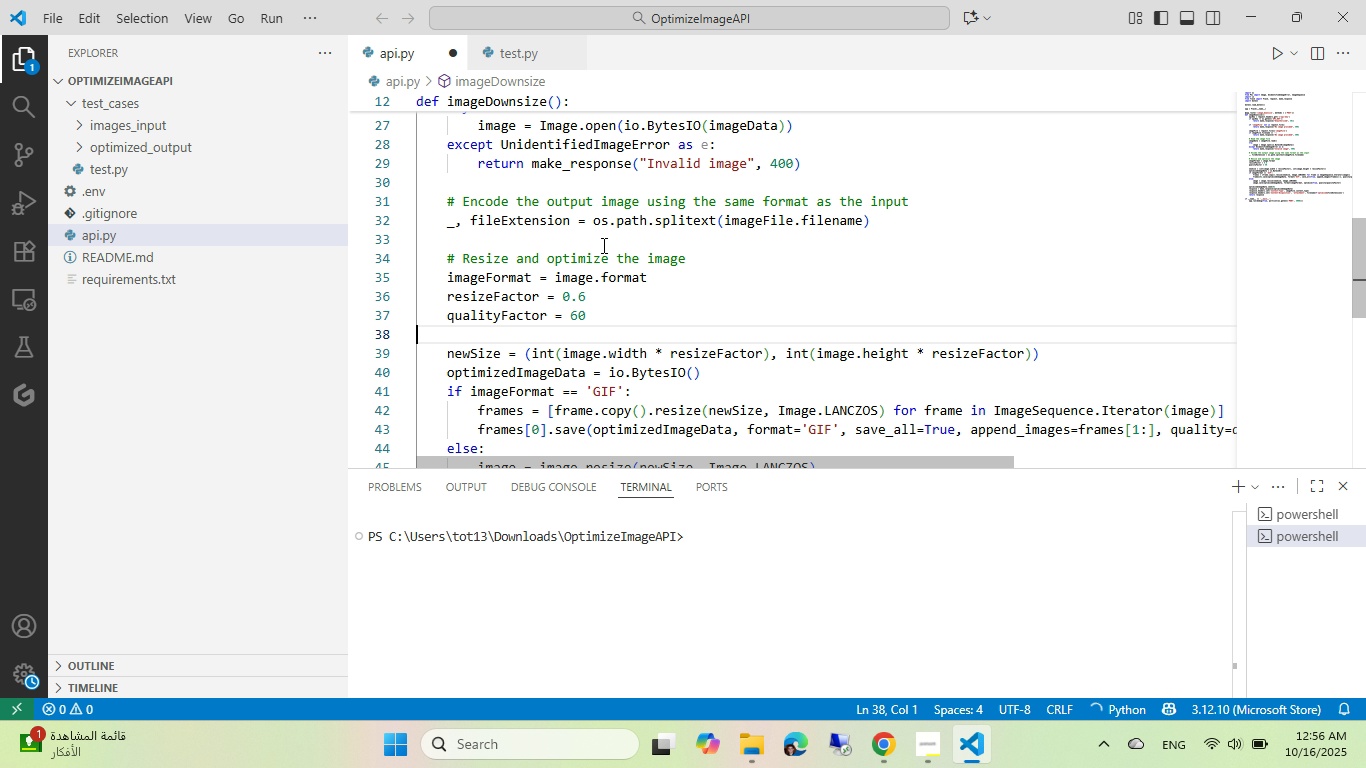 
key(Backspace)
 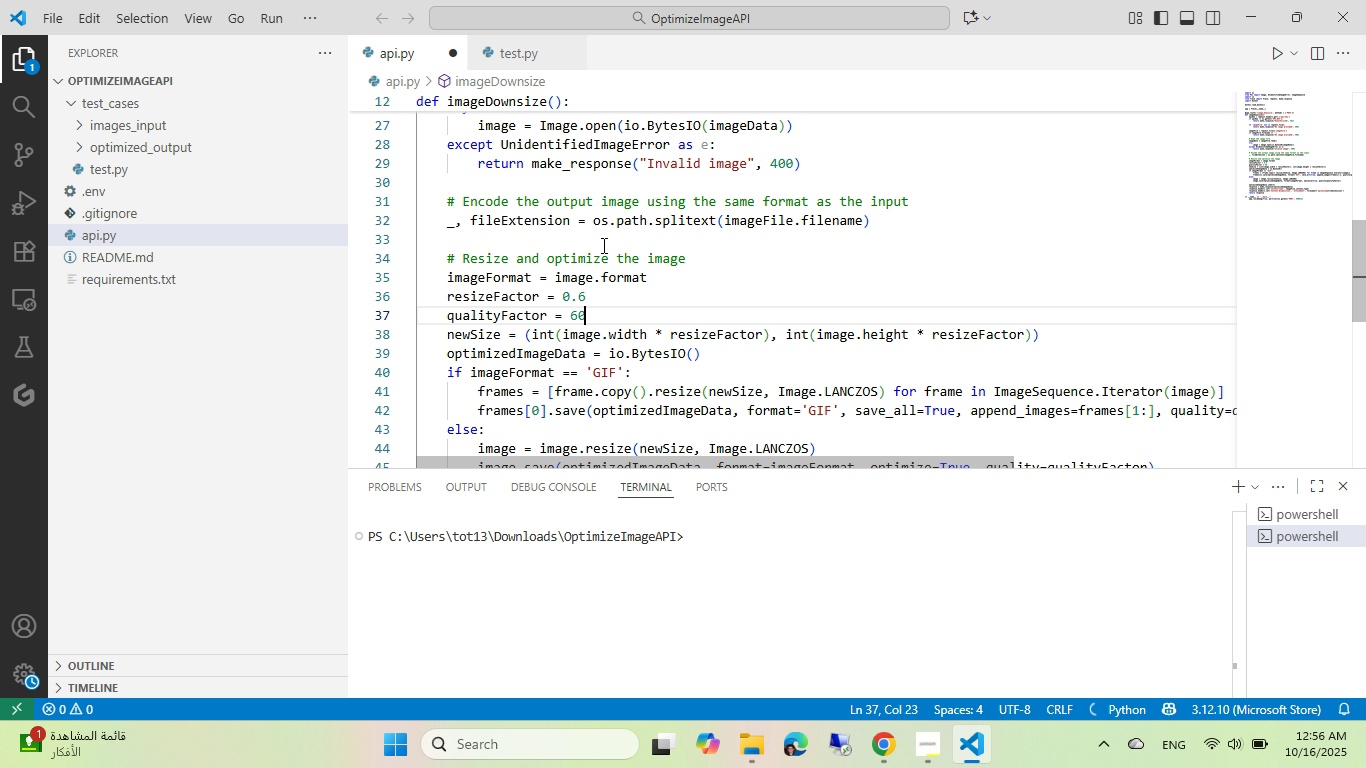 
key(ArrowDown)
 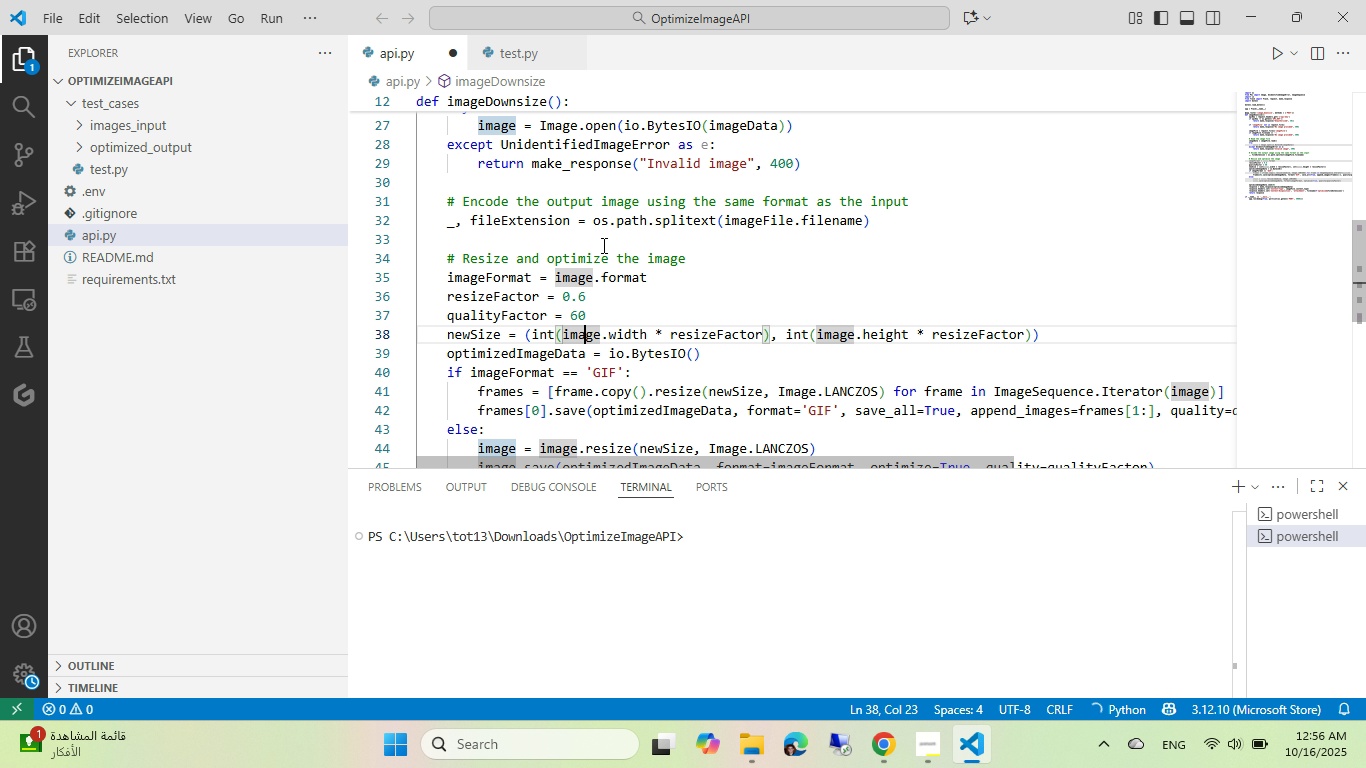 
key(ArrowDown)
 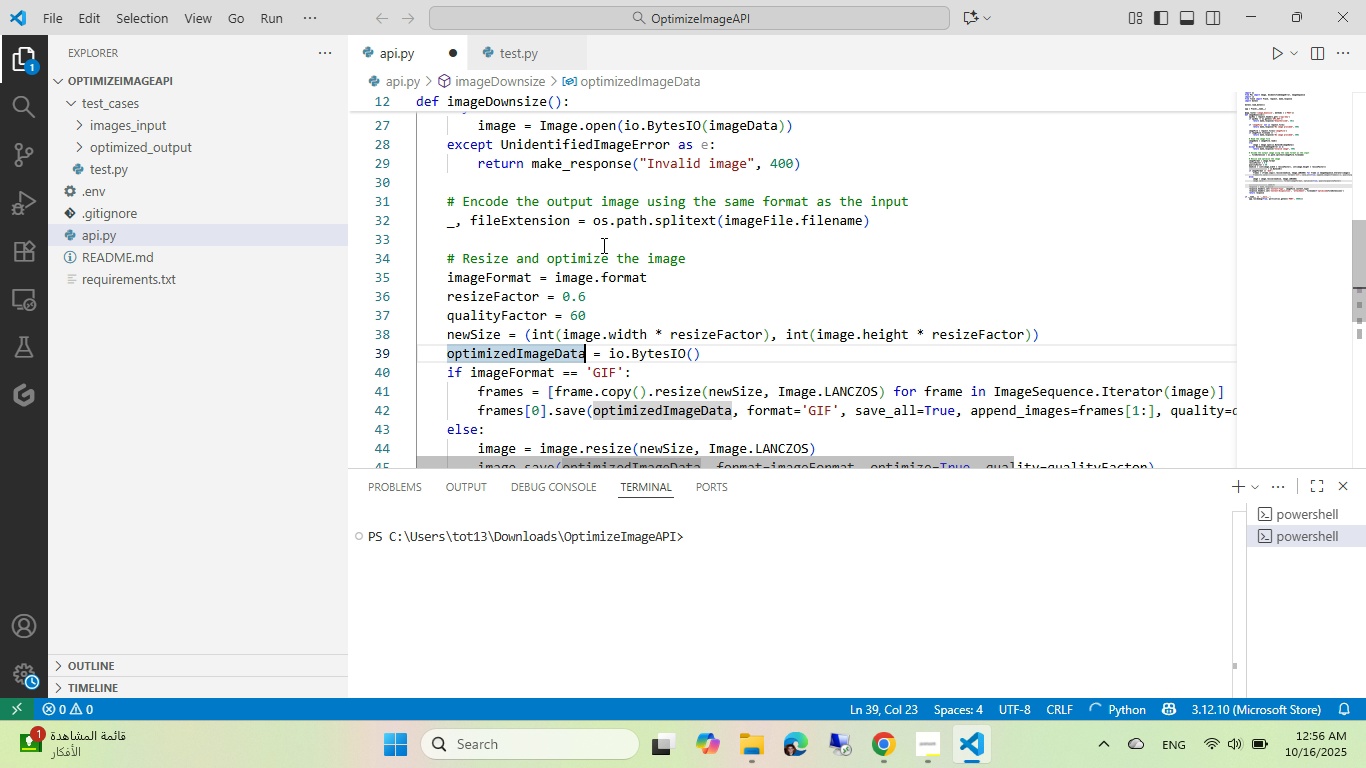 
key(ArrowUp)
 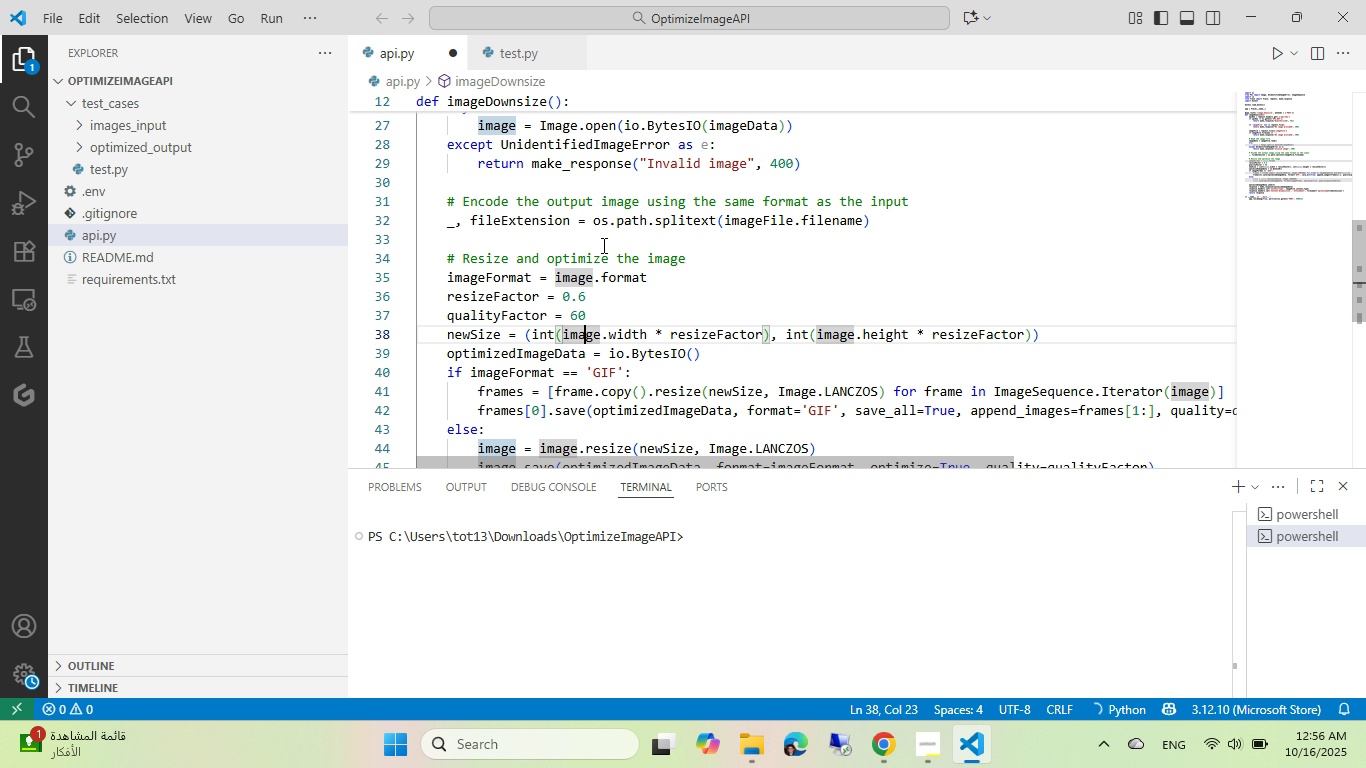 
key(End)
 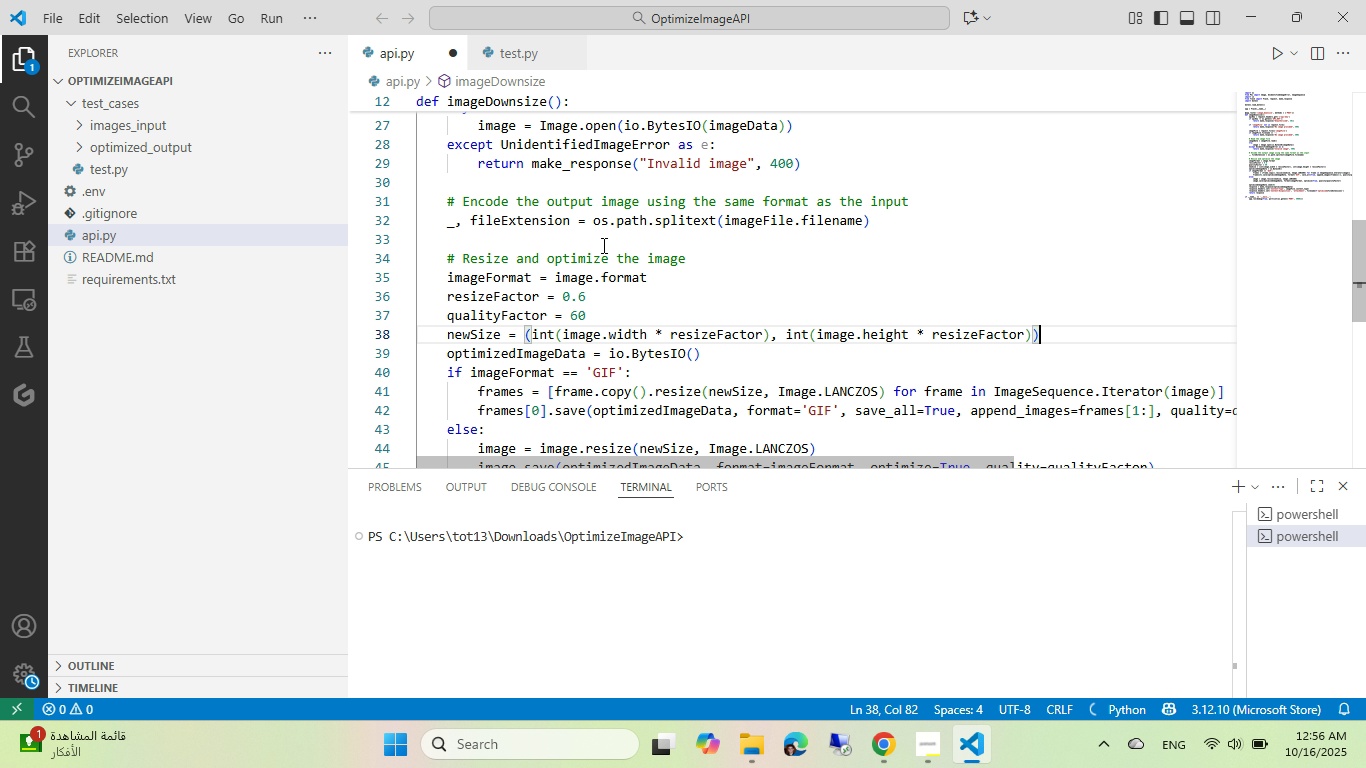 
key(Enter)
 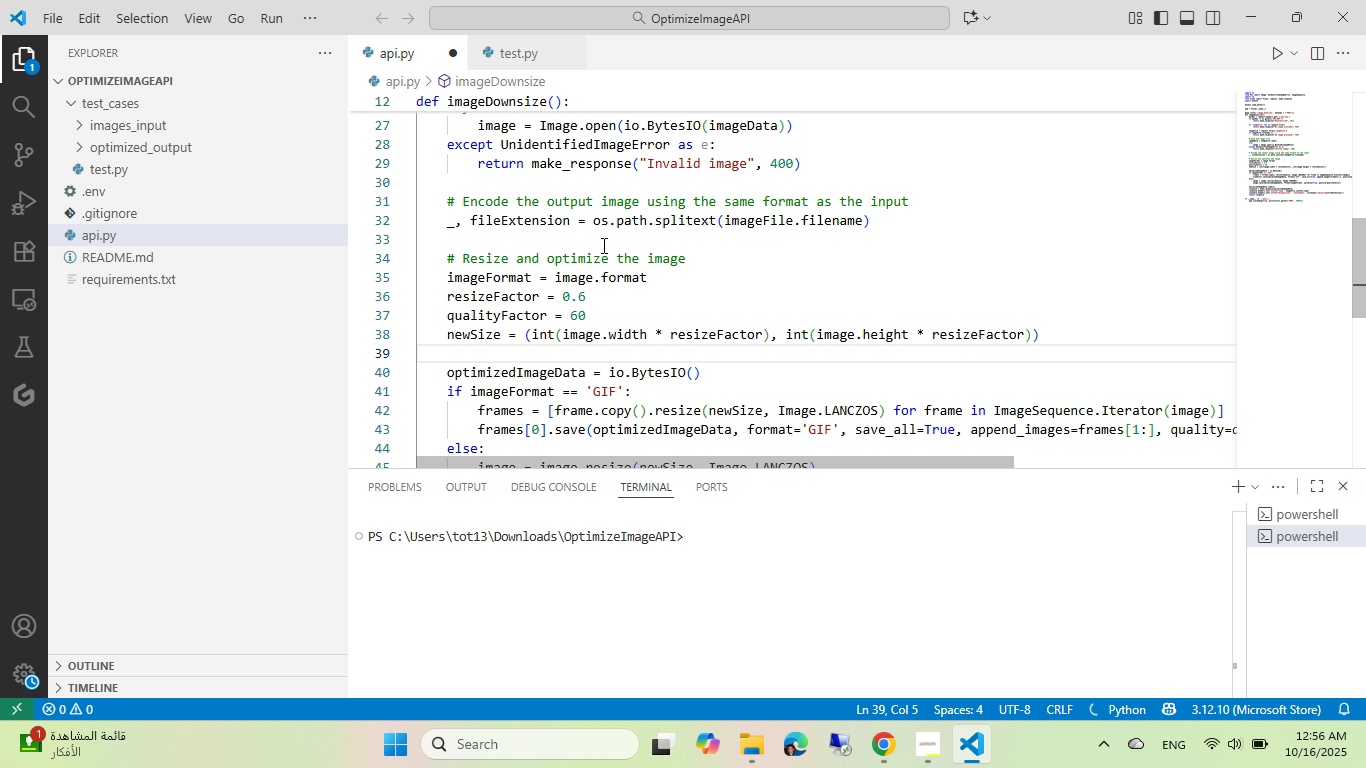 
scroll: coordinate [592, 246], scroll_direction: down, amount: 1.0
 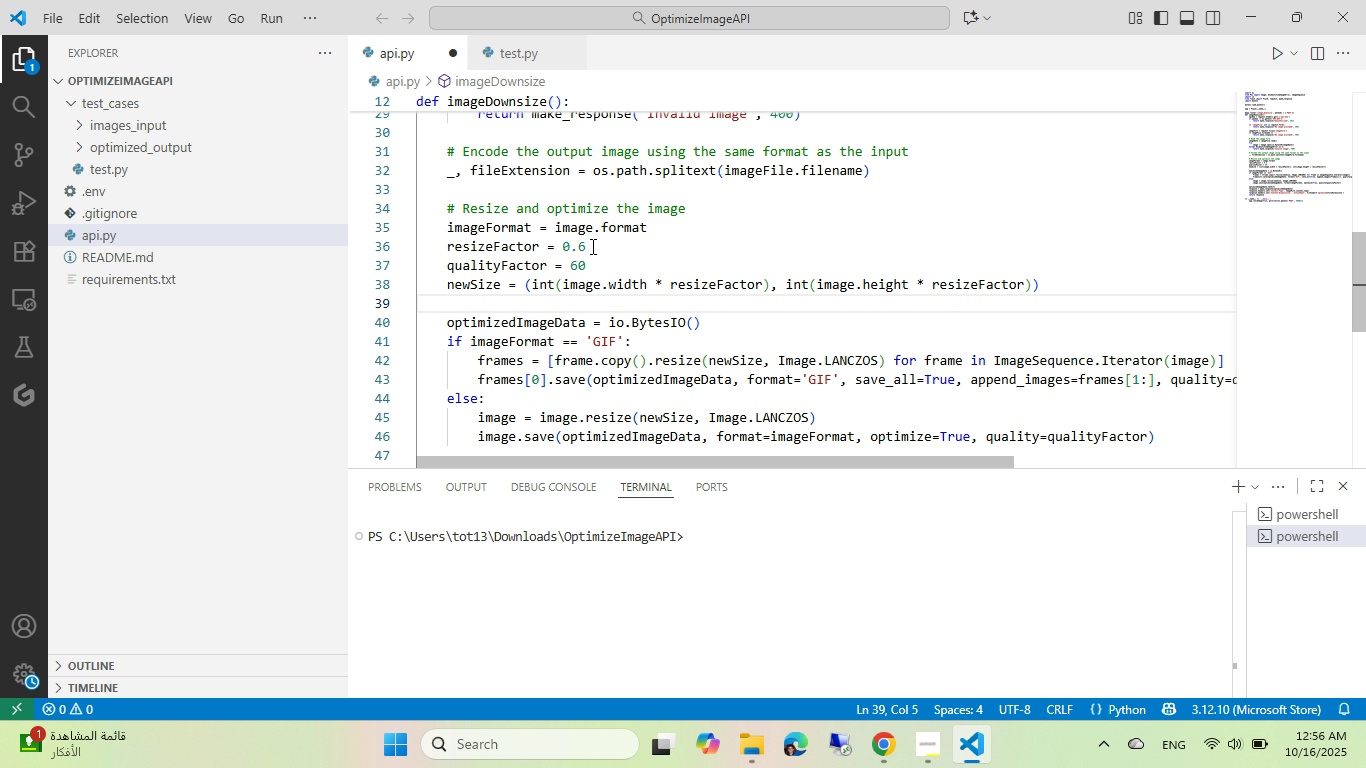 
wait(5.75)
 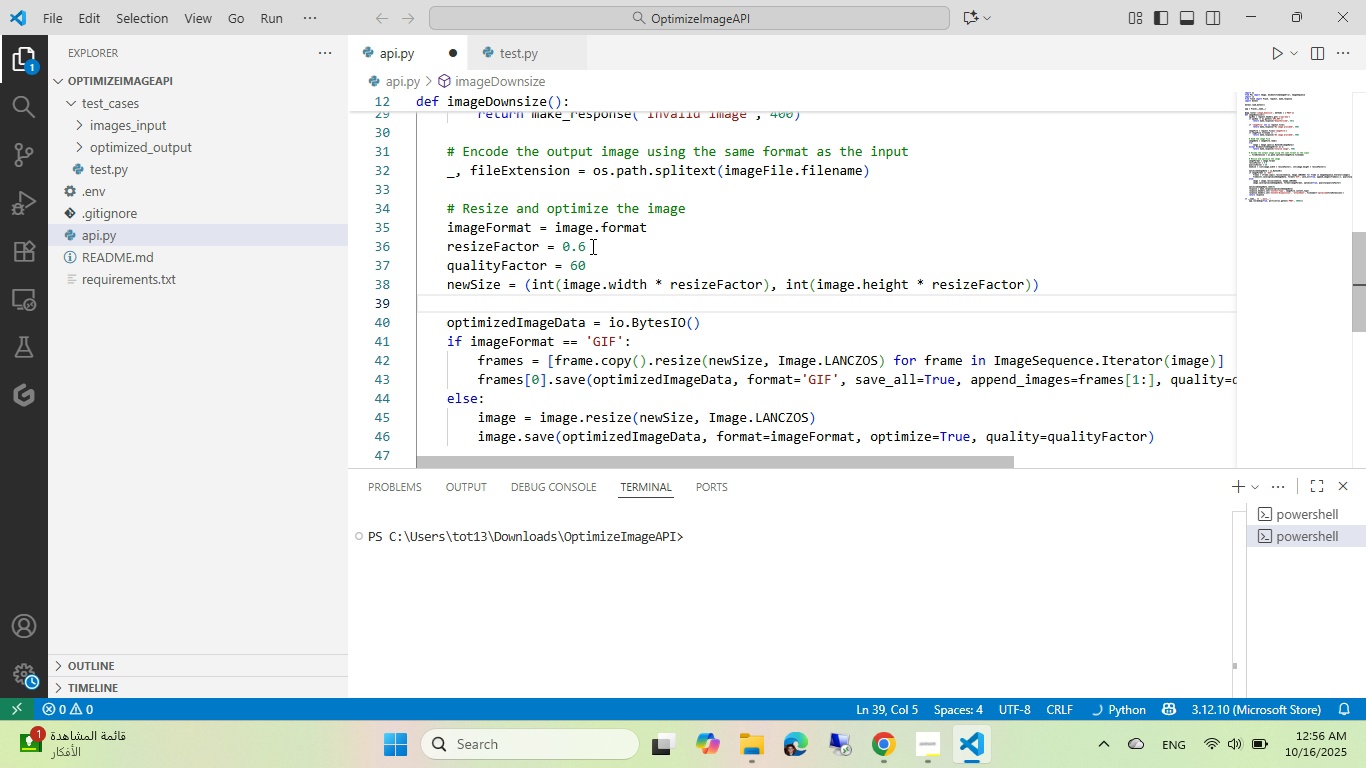 
key(ArrowDown)
 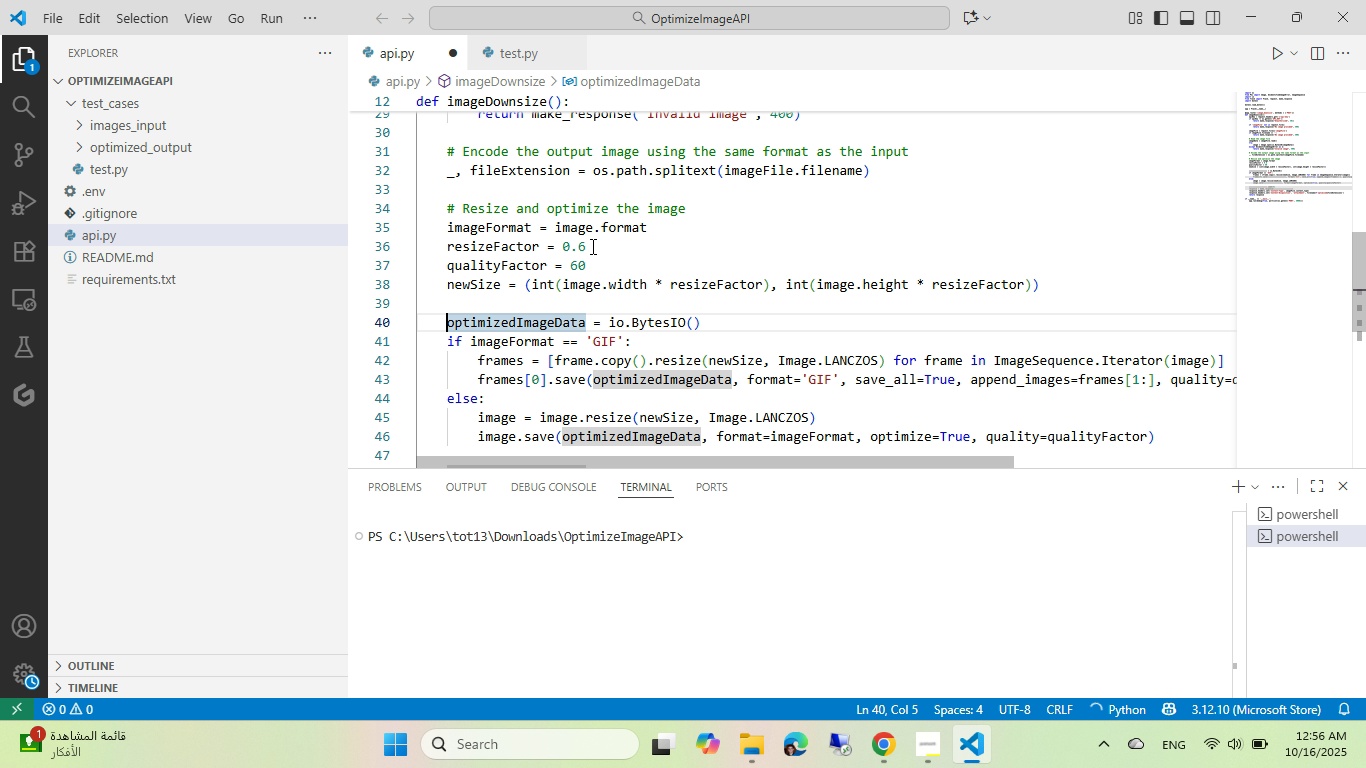 
key(End)
 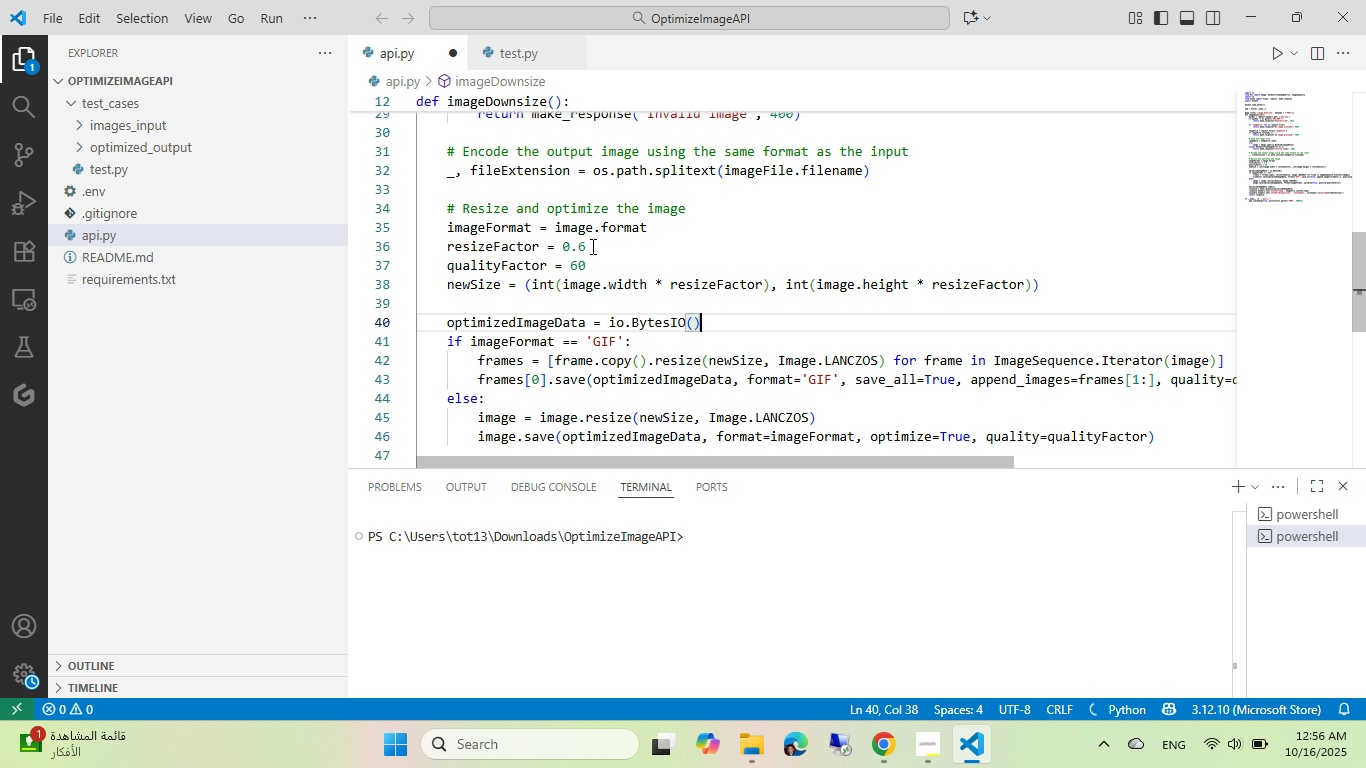 
key(Enter)
 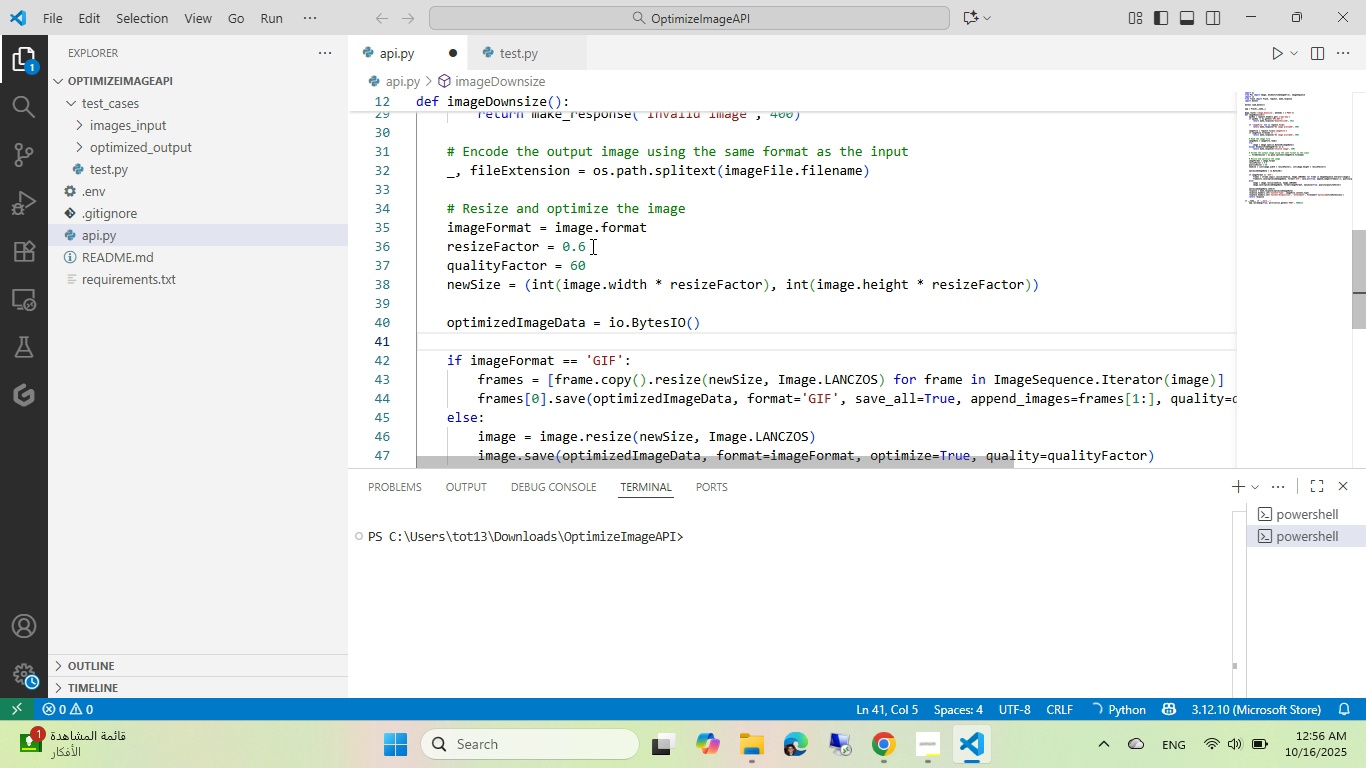 
key(Shift+3)
 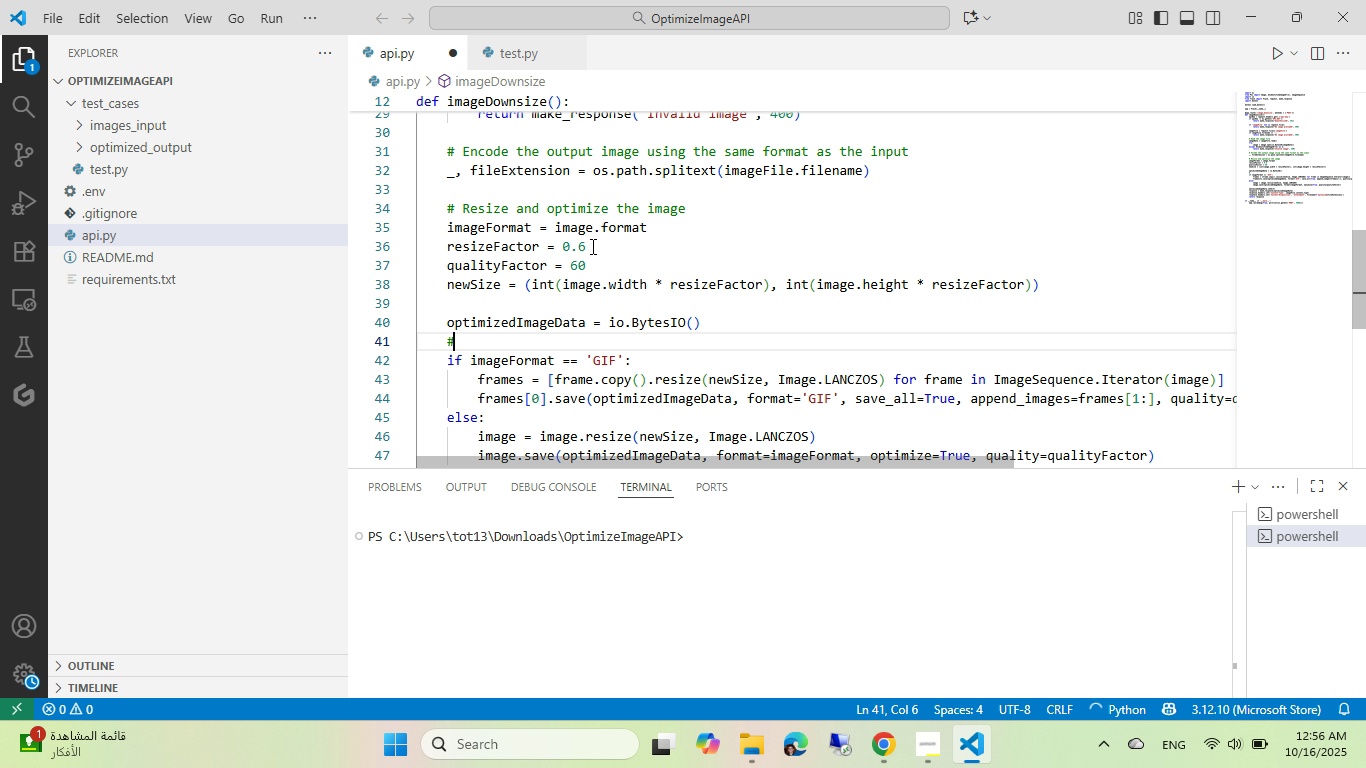 
key(Space)
 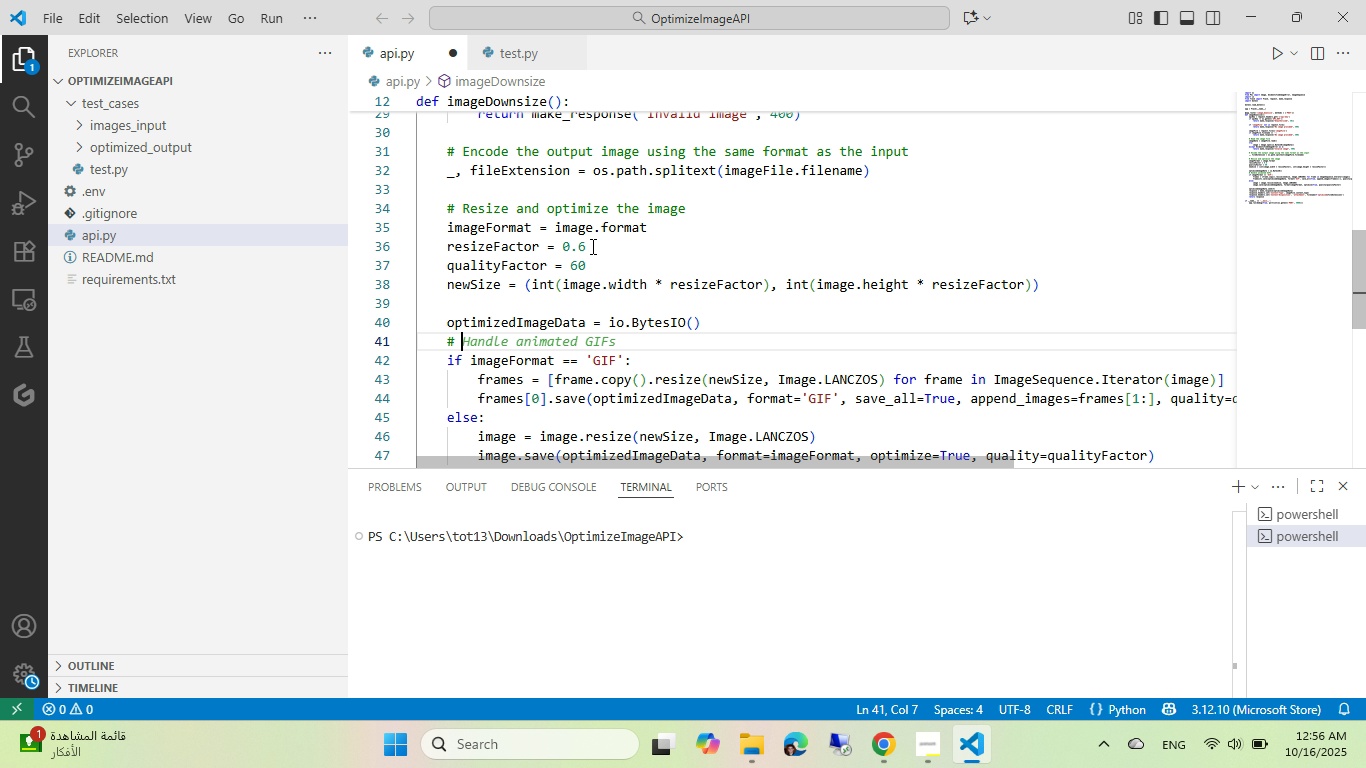 
key(Tab)
 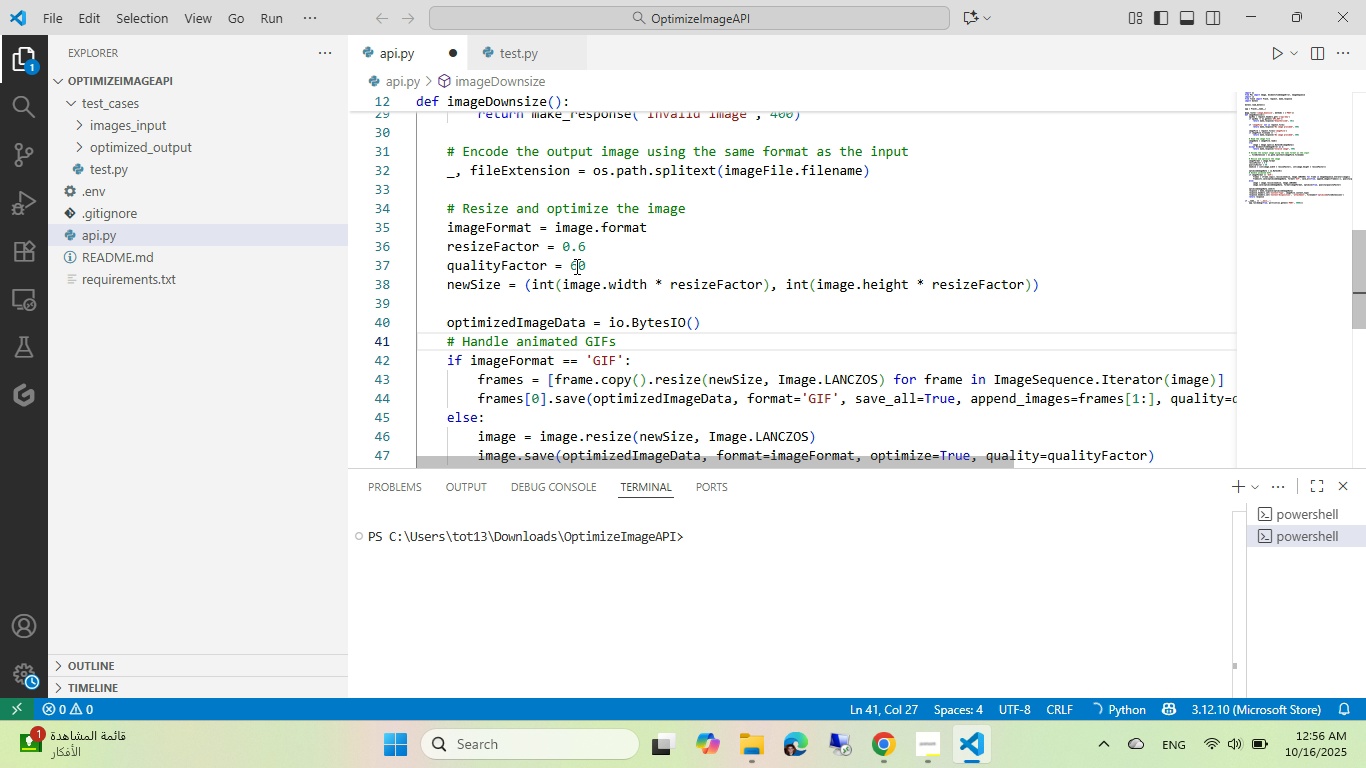 
scroll: coordinate [574, 269], scroll_direction: down, amount: 2.0
 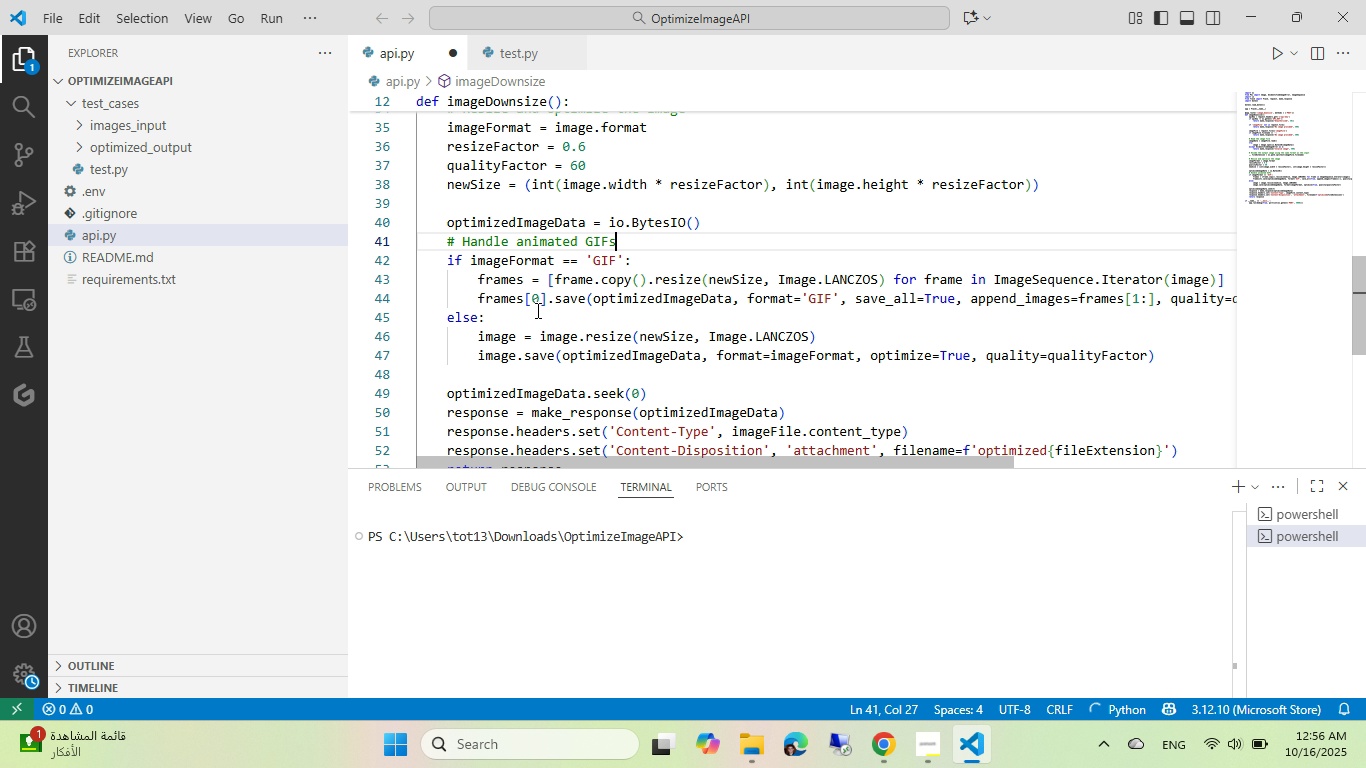 
left_click([535, 311])
 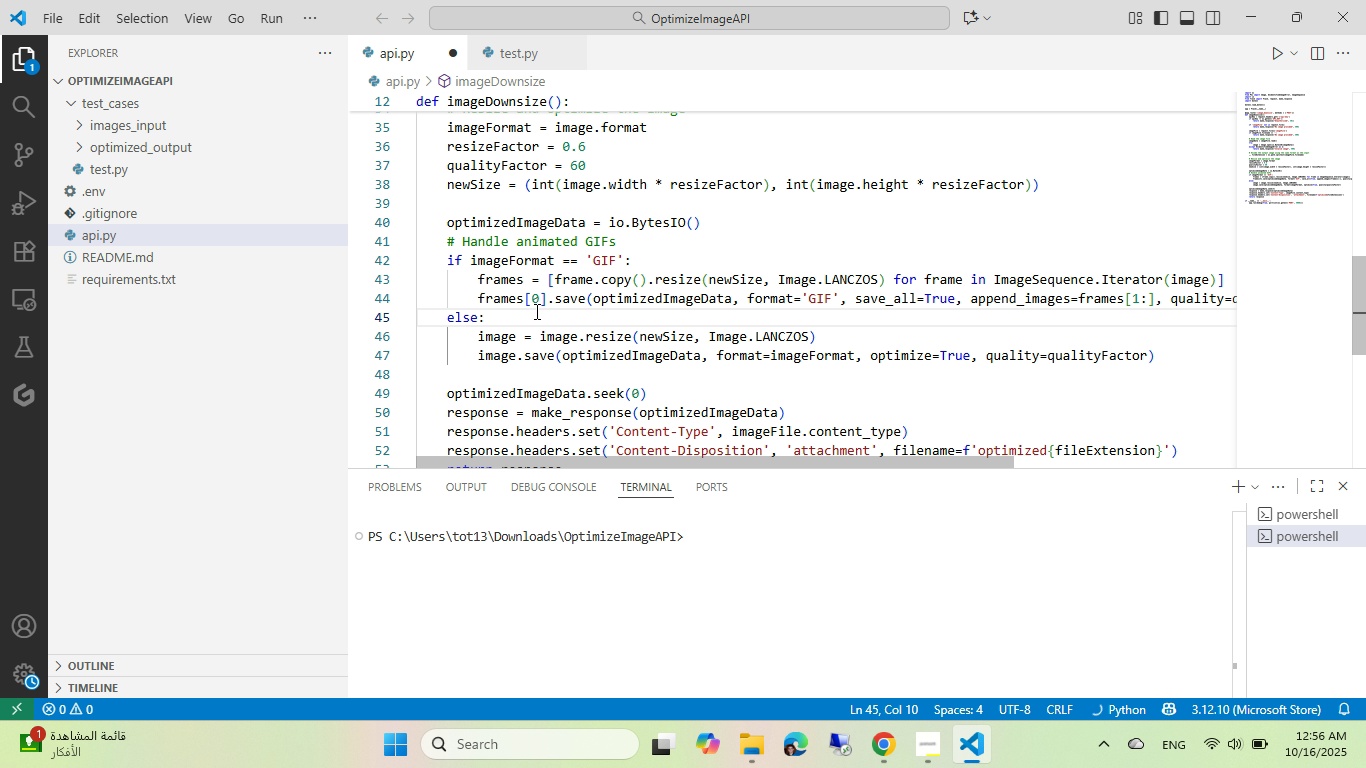 
key(NumpadEnter)
 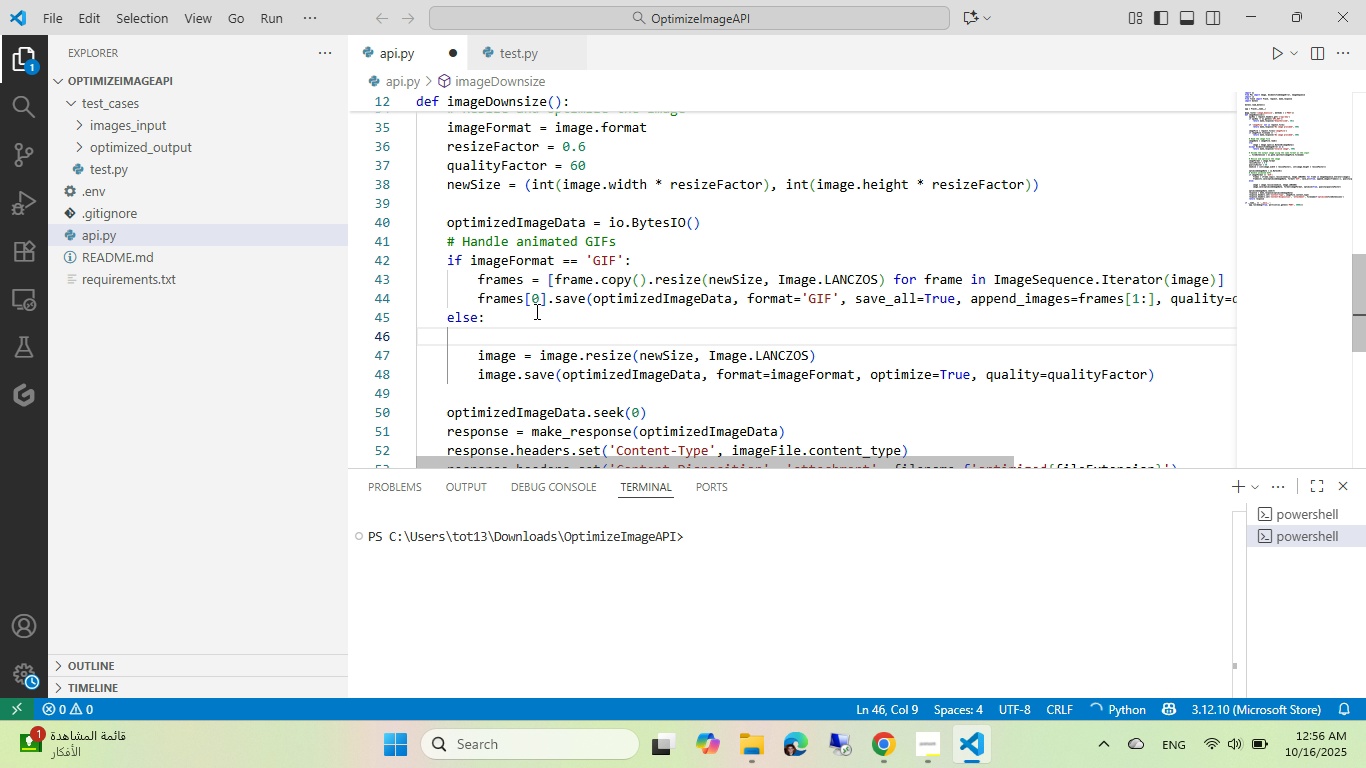 
key(Shift+ShiftLeft)
 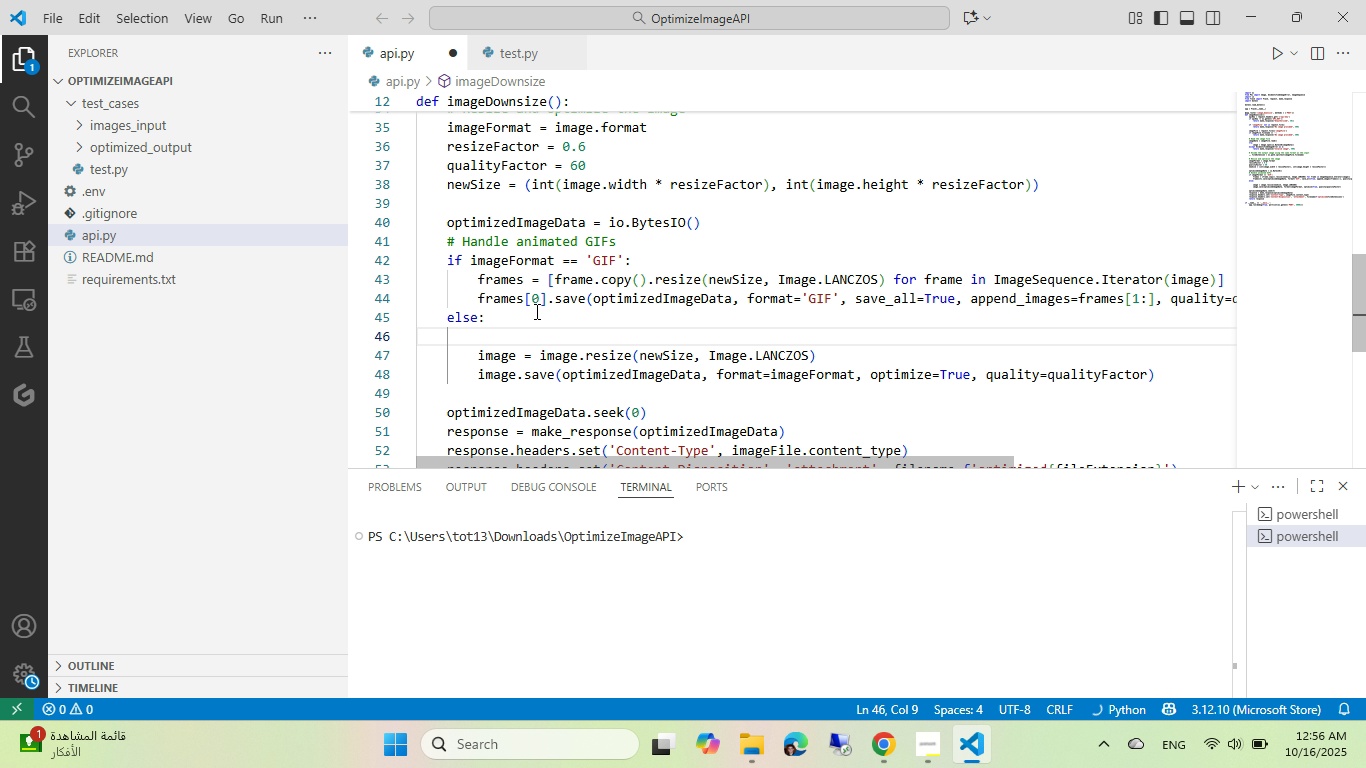 
key(Shift+3)
 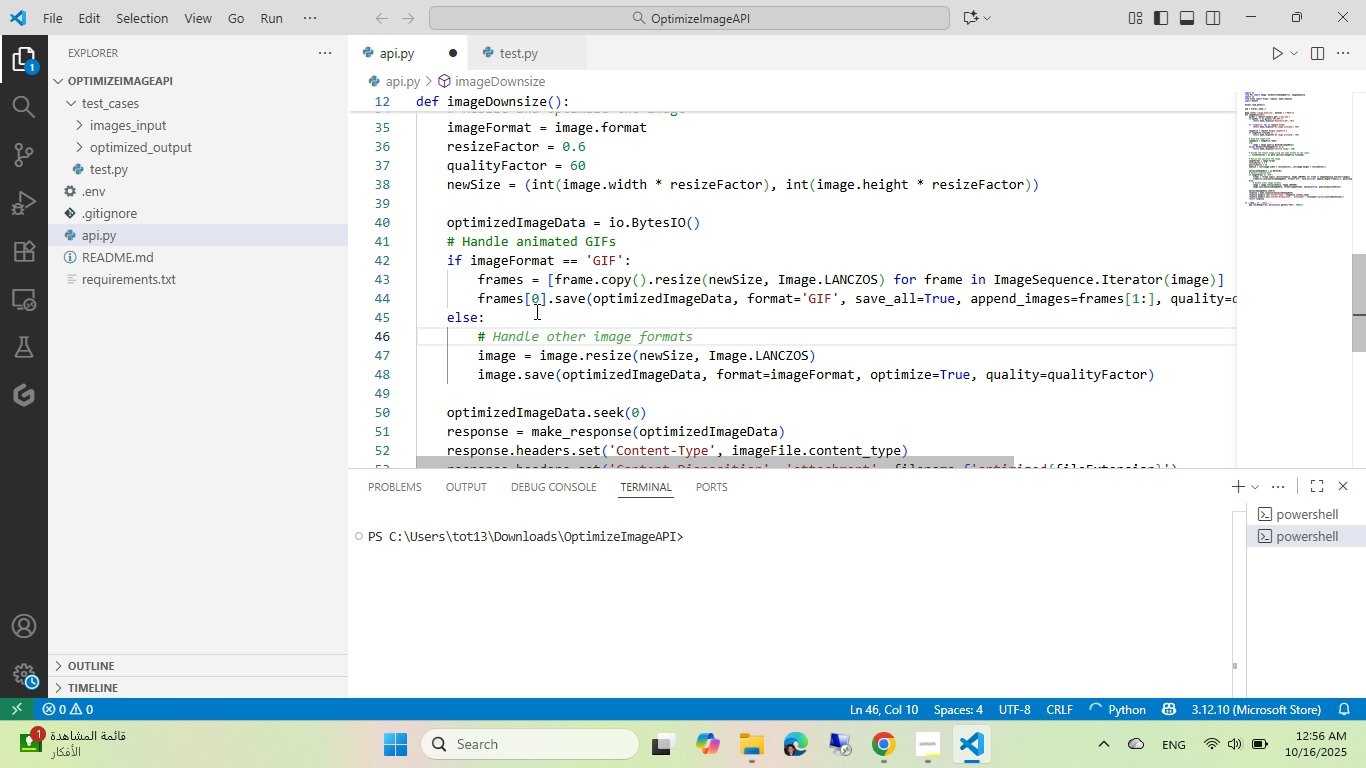 
key(Space)
 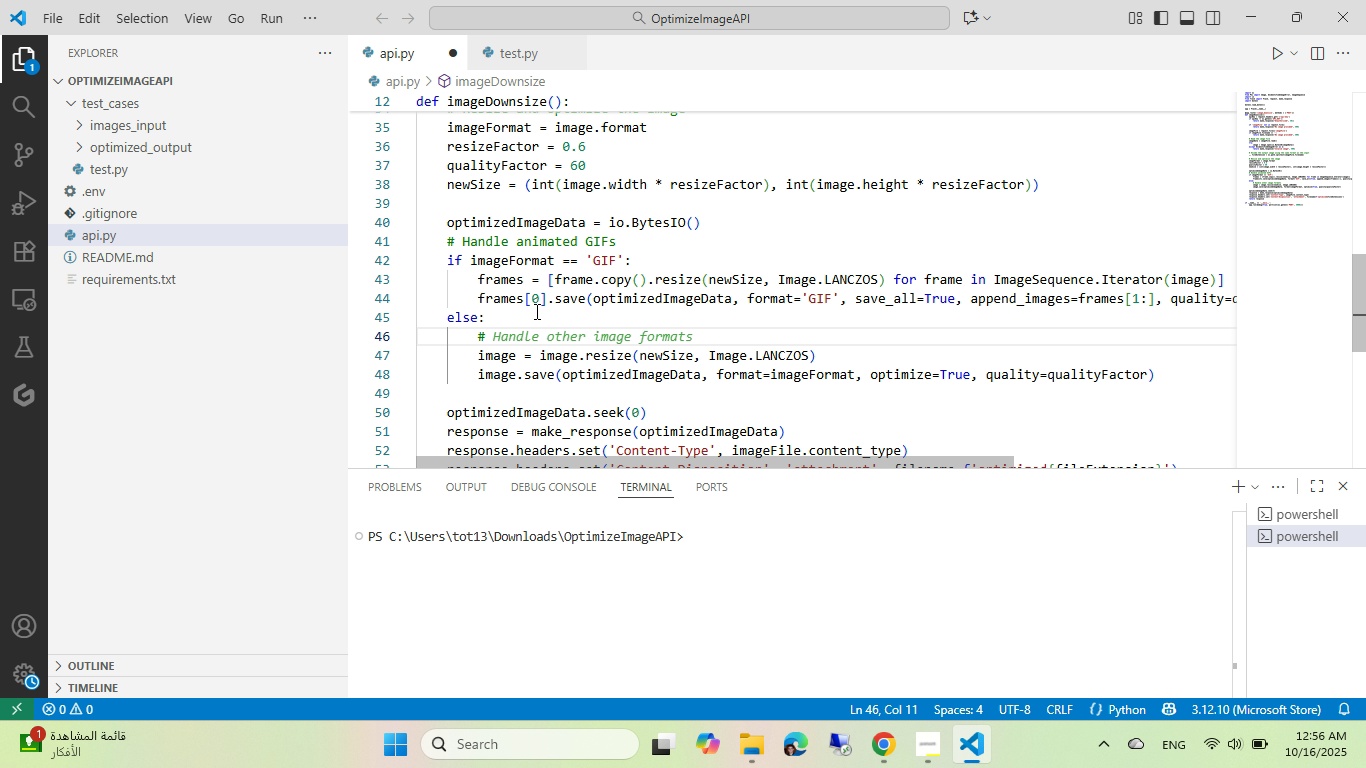 
key(Tab)
 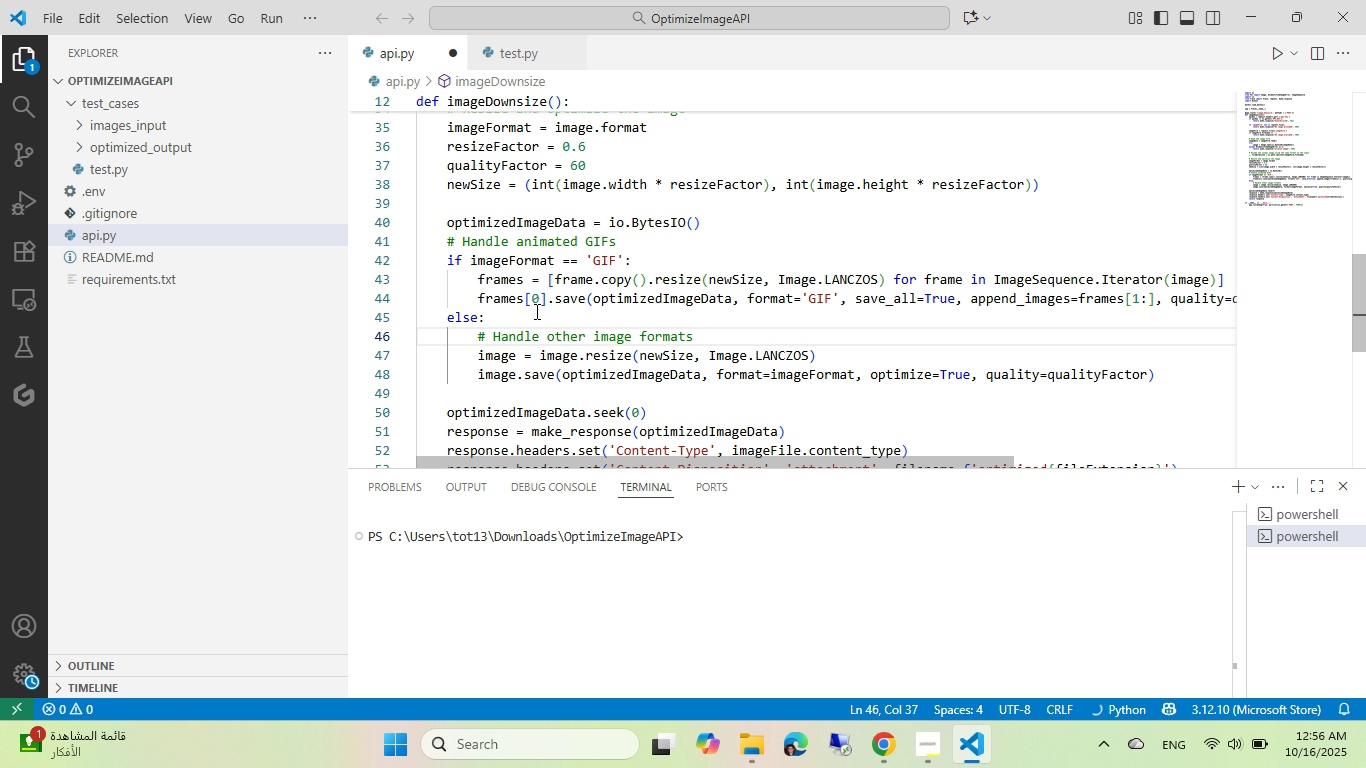 
scroll: coordinate [535, 311], scroll_direction: down, amount: 4.0
 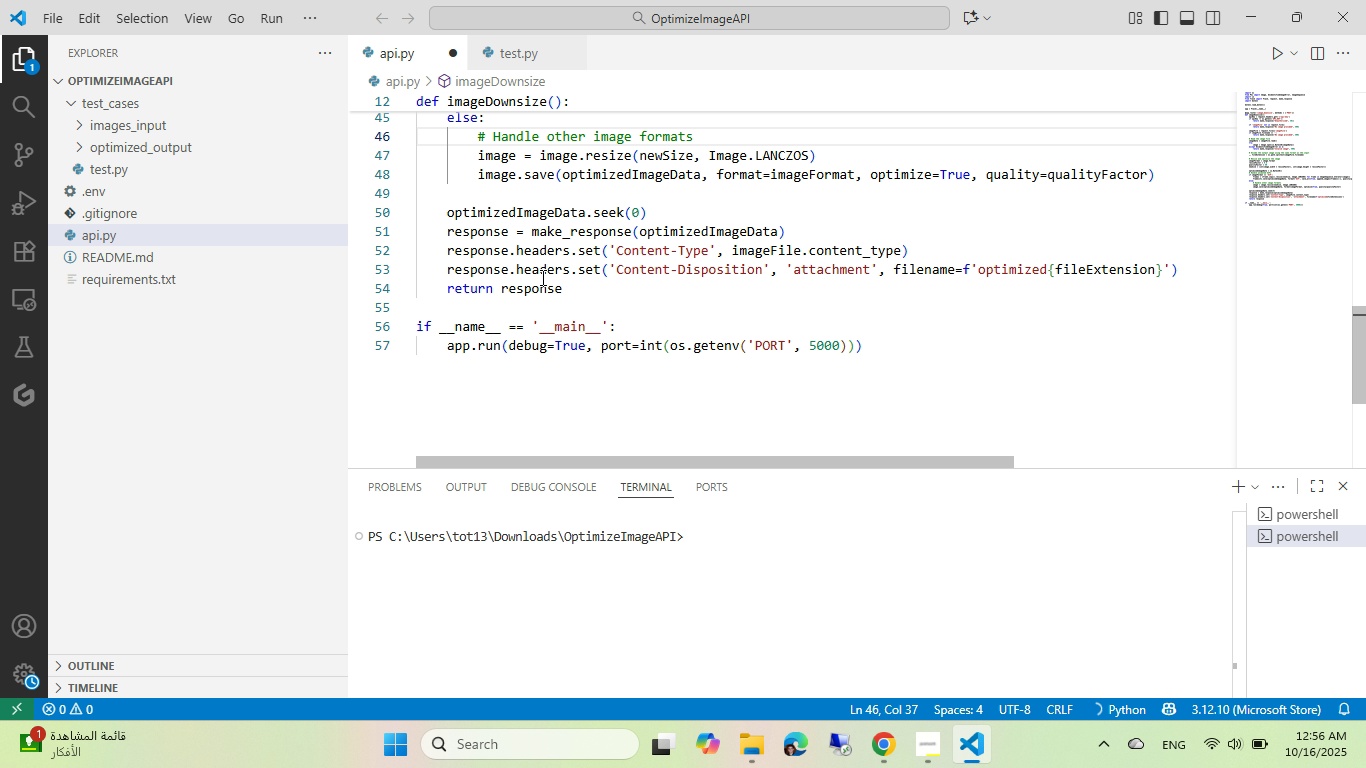 
scroll: coordinate [541, 277], scroll_direction: up, amount: 3.0
 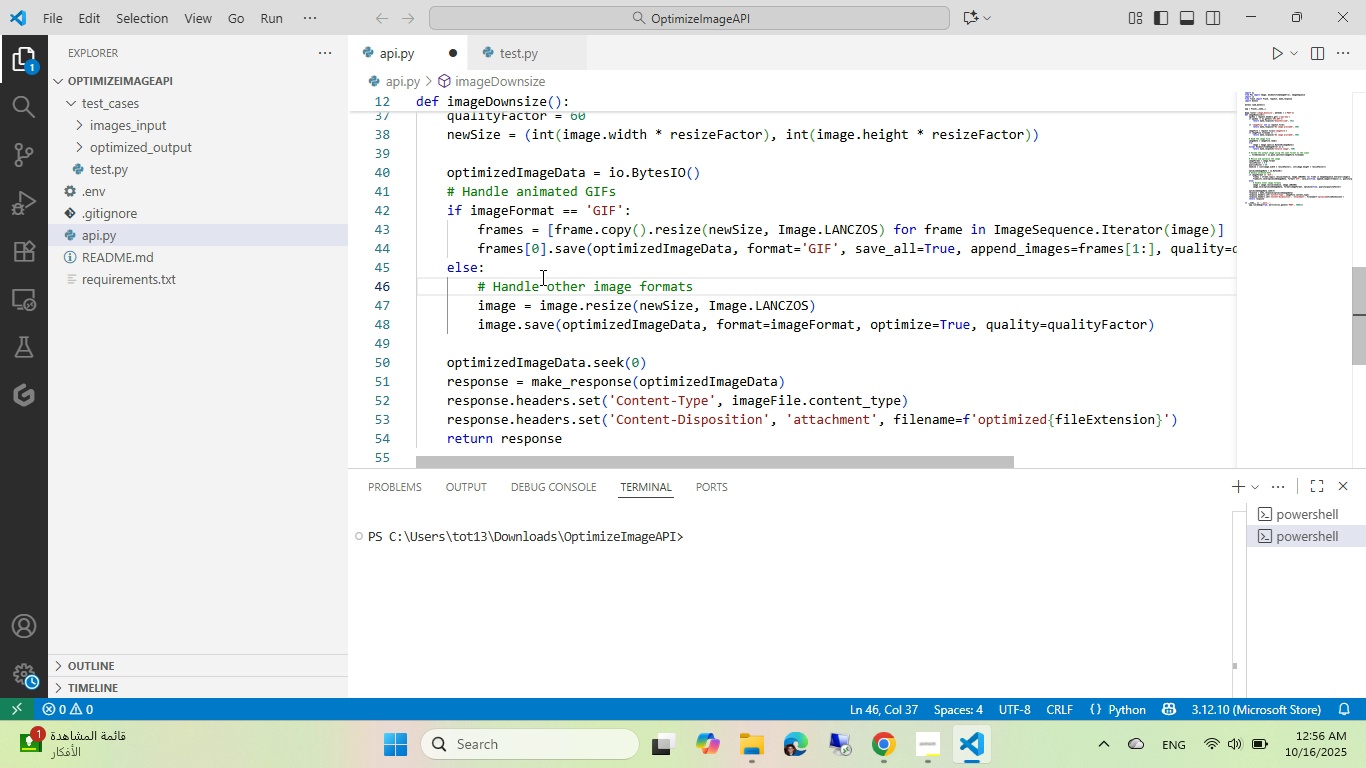 
scroll: coordinate [541, 277], scroll_direction: down, amount: 3.0
 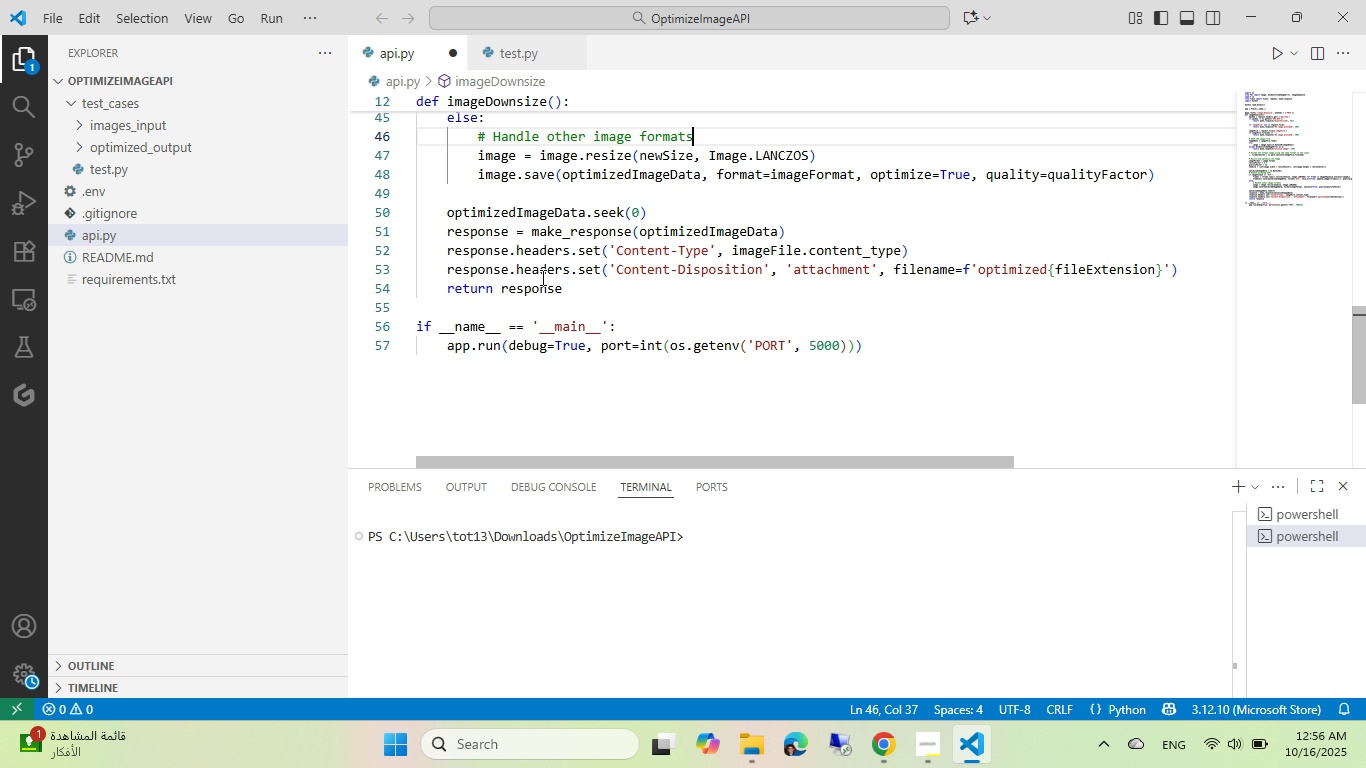 
scroll: coordinate [541, 277], scroll_direction: up, amount: 1.0
 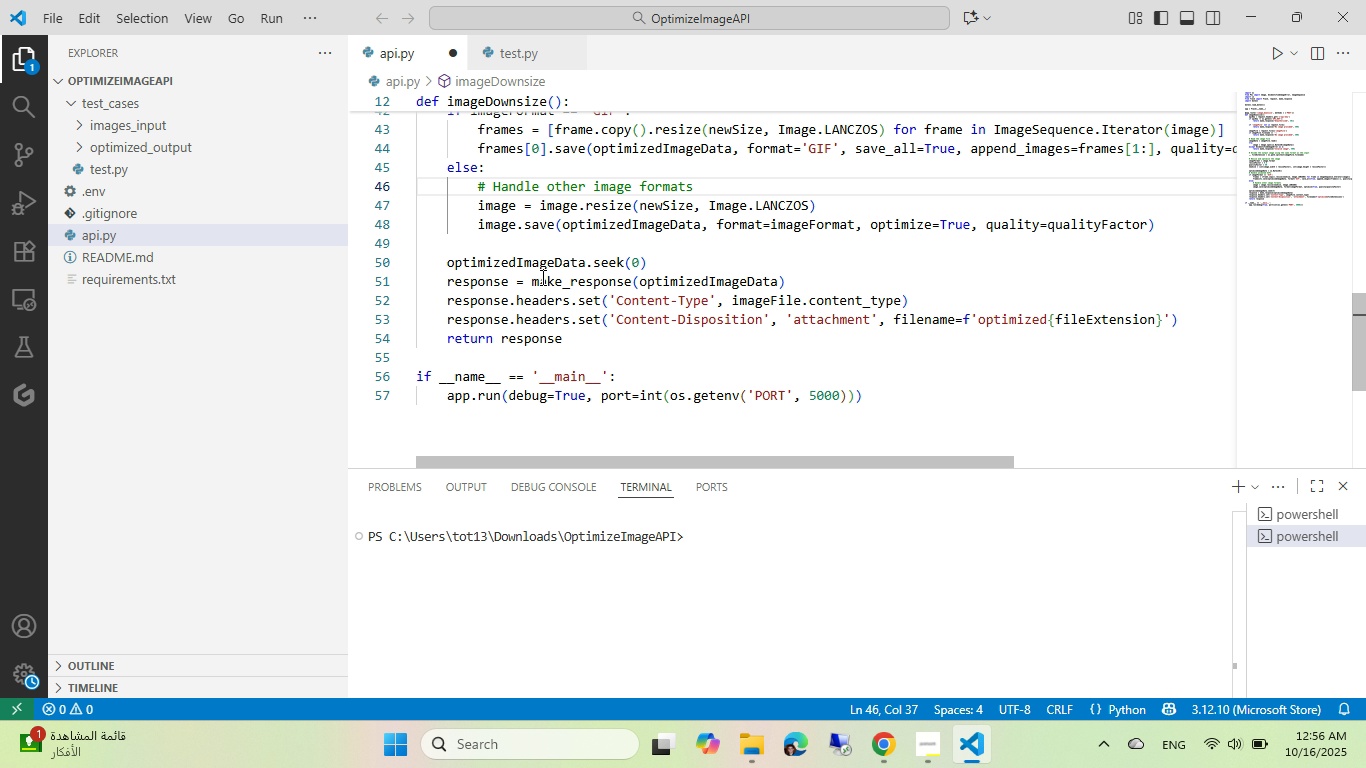 
key(Control+ControlLeft)
 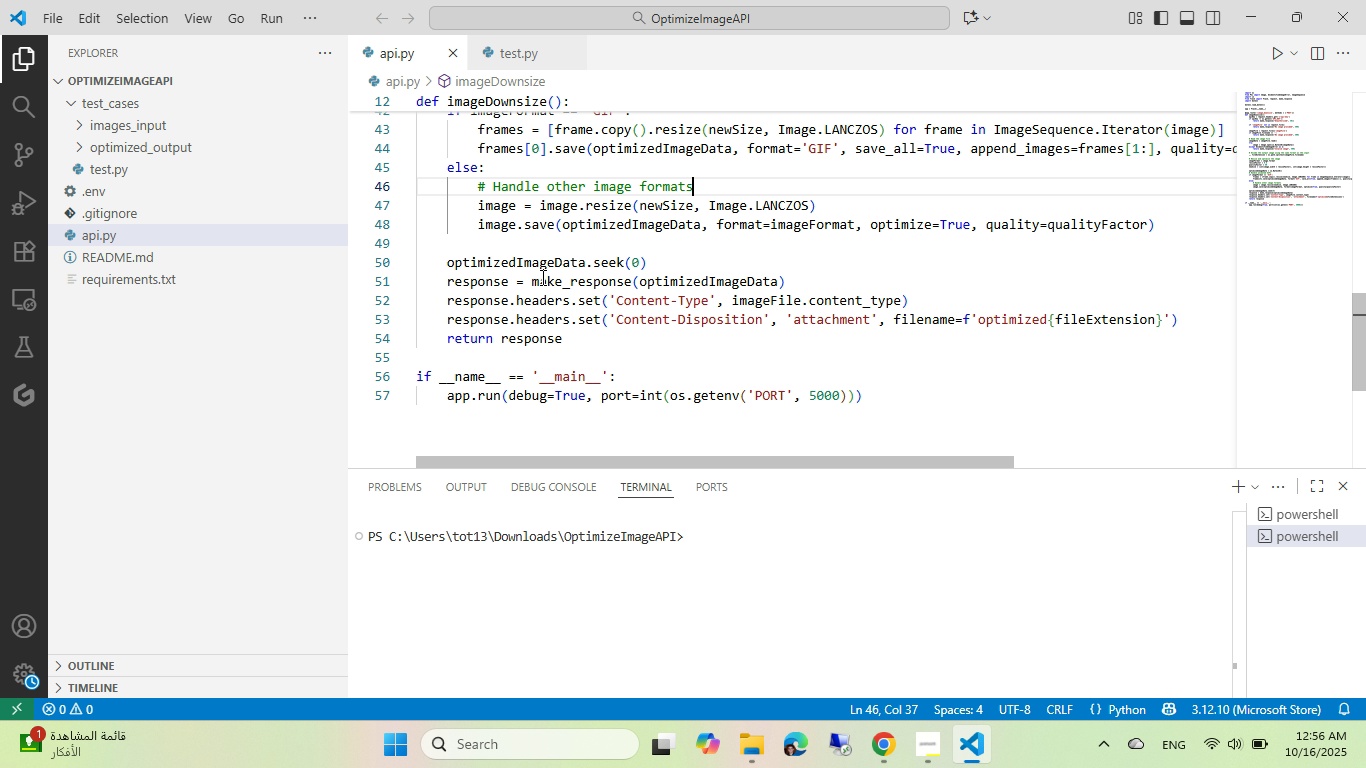 
key(Control+S)
 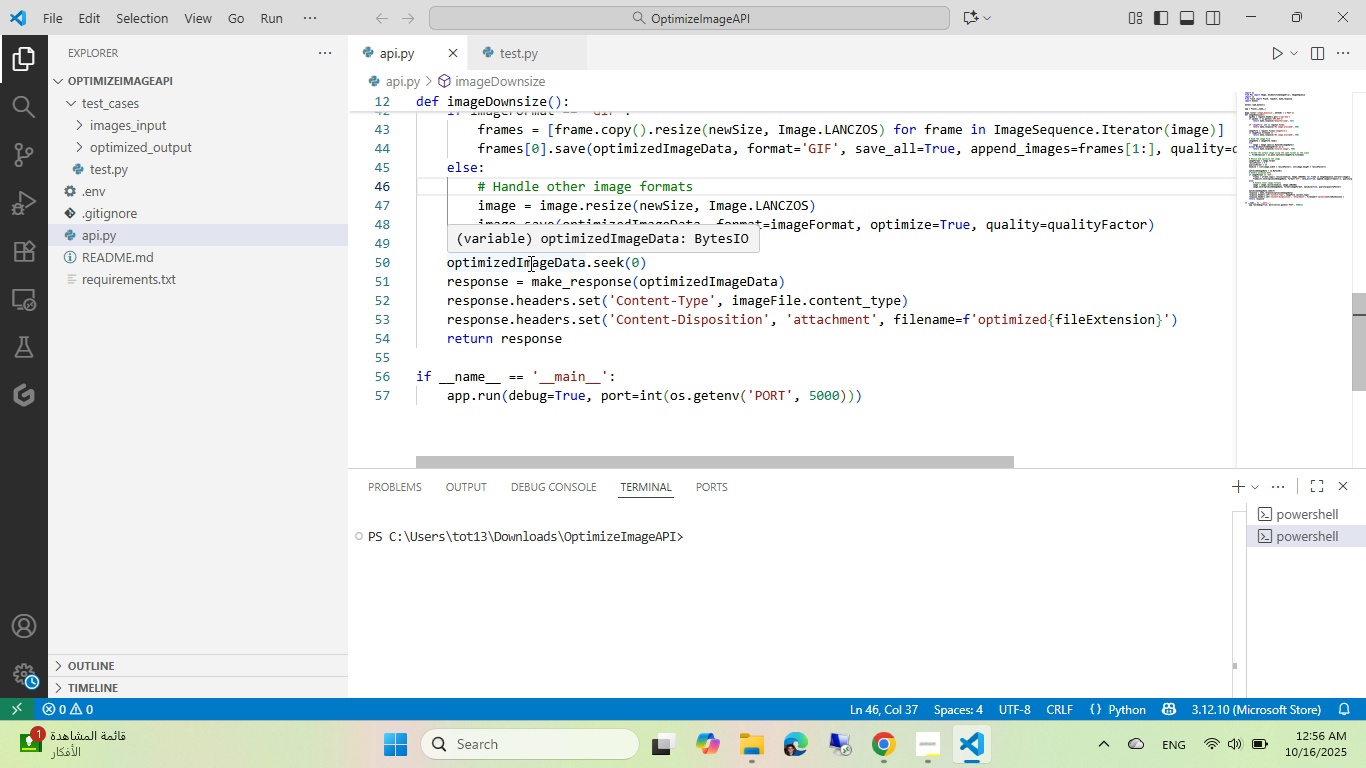 
wait(12.36)
 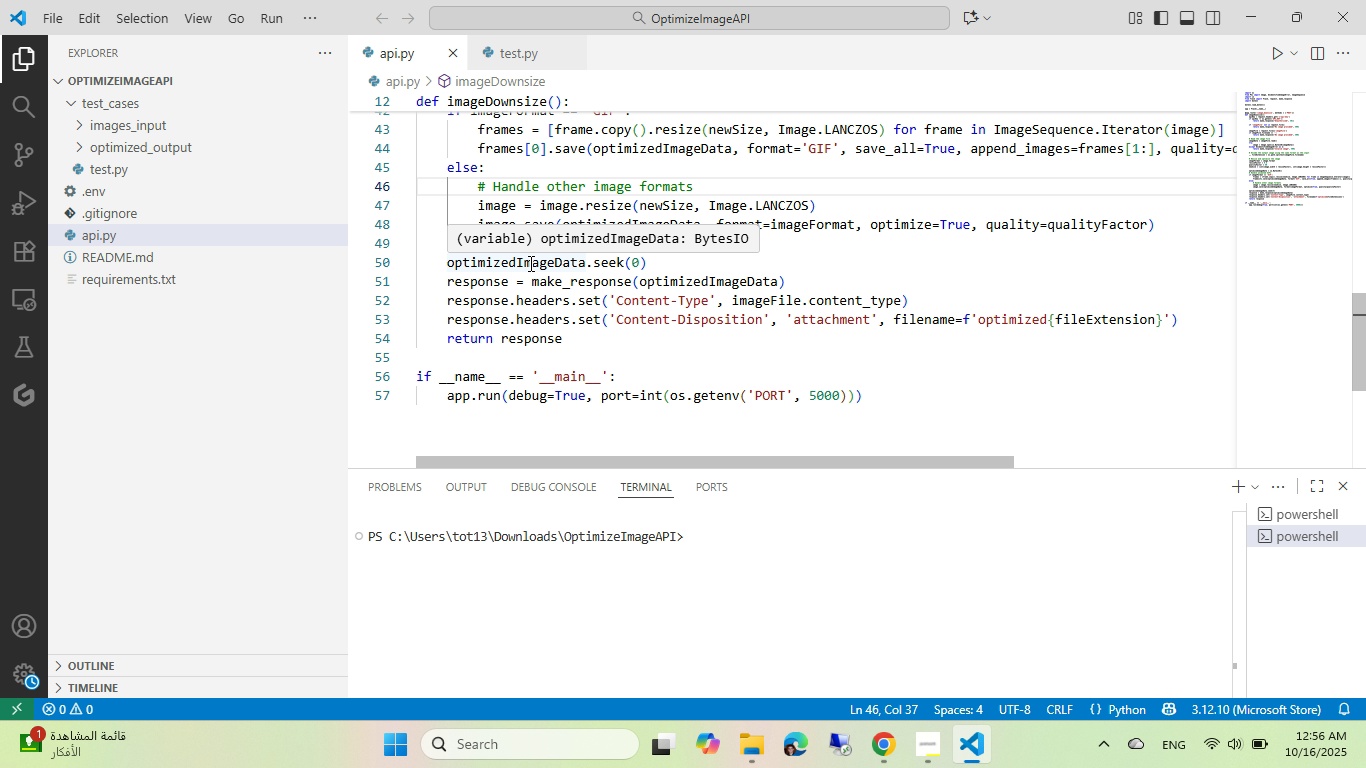 
left_click([847, 552])
 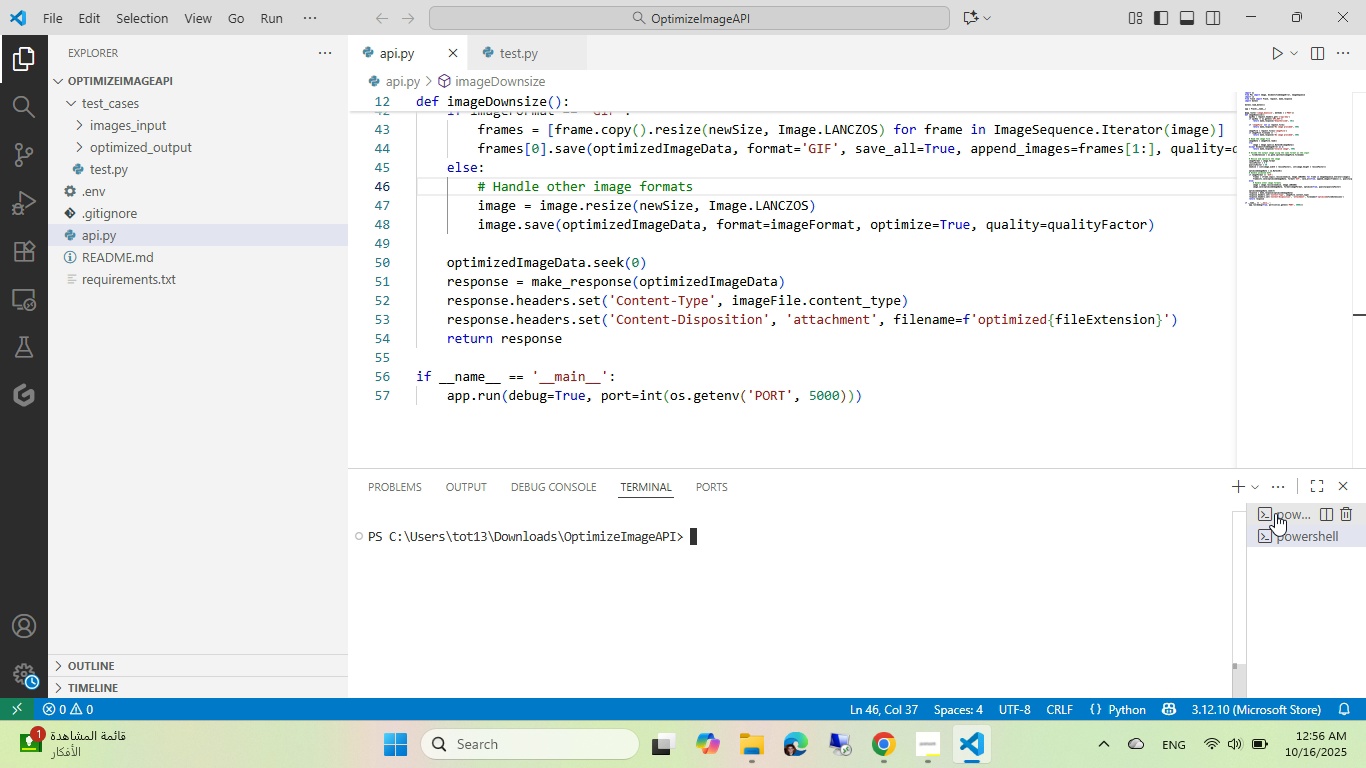 
left_click([1275, 513])
 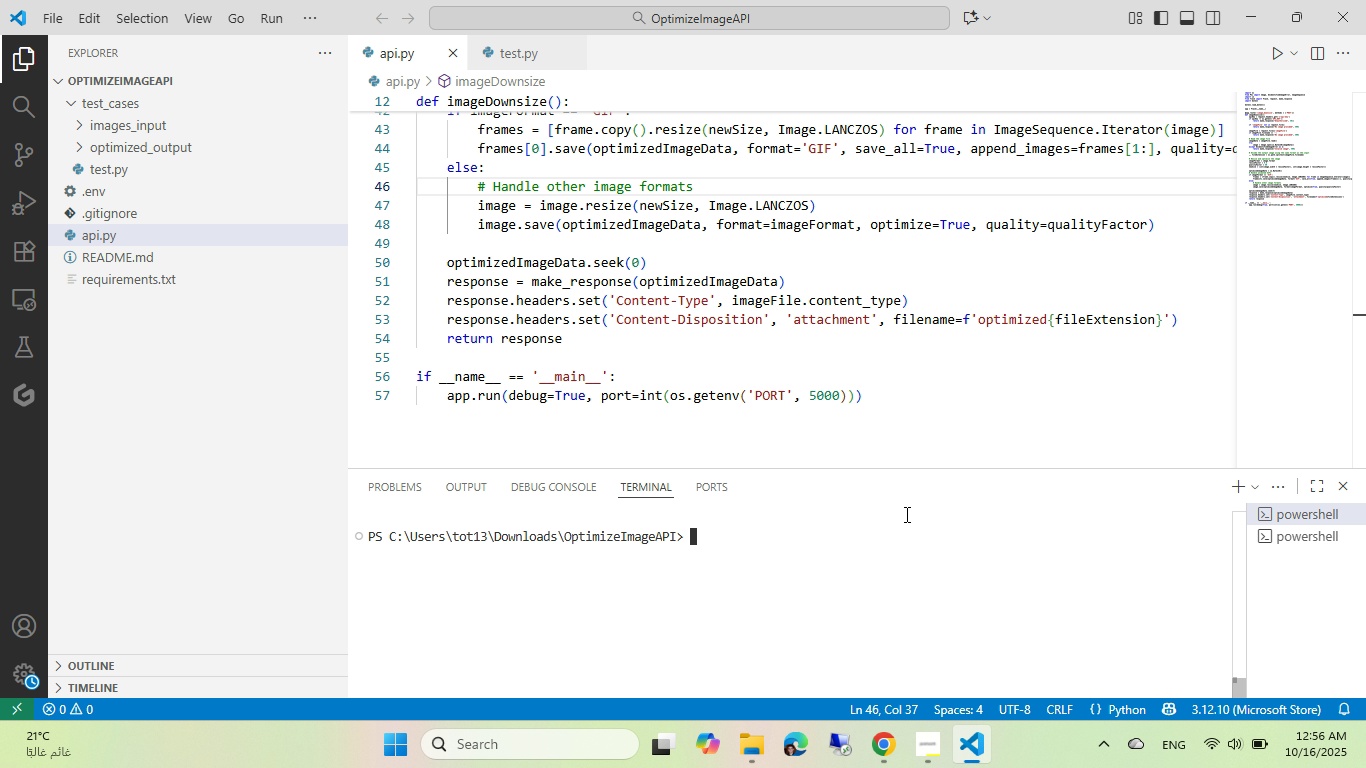 
left_click([824, 569])
 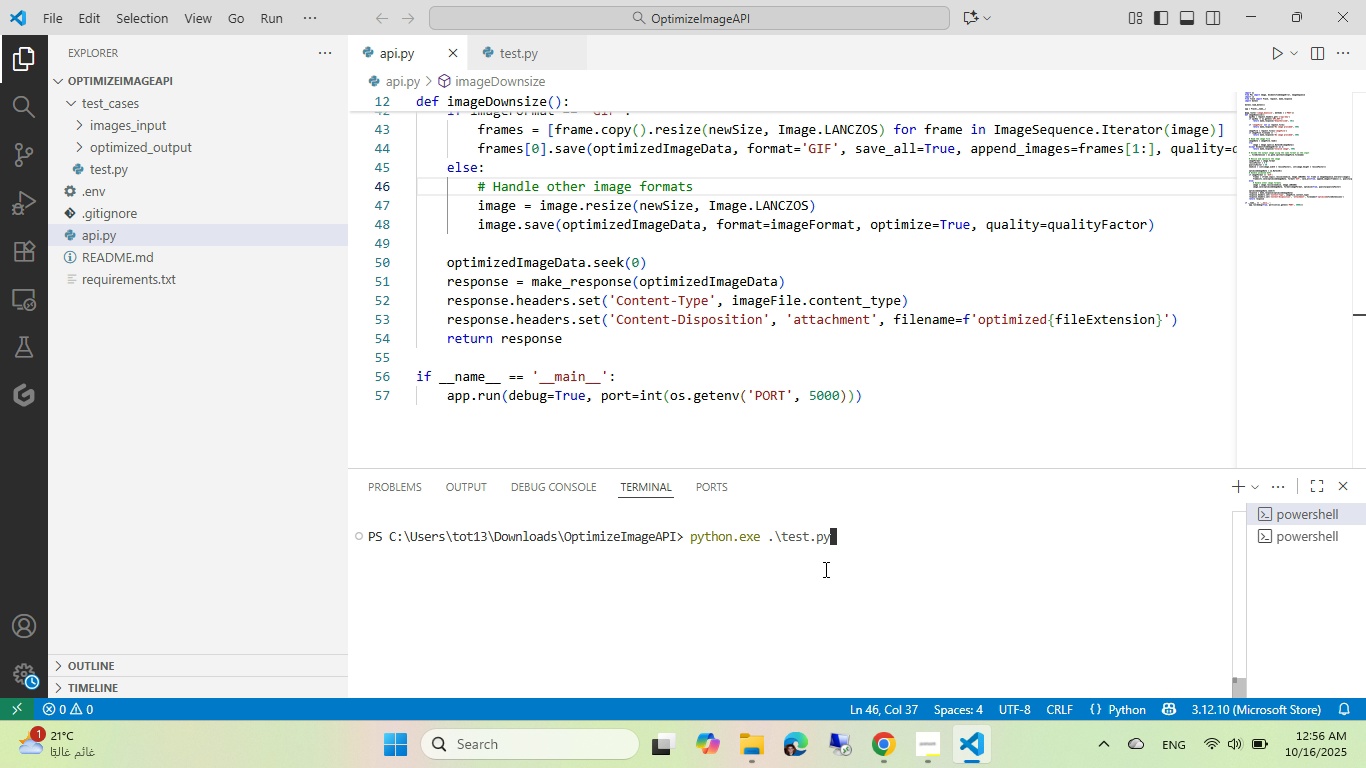 
key(ArrowUp)
 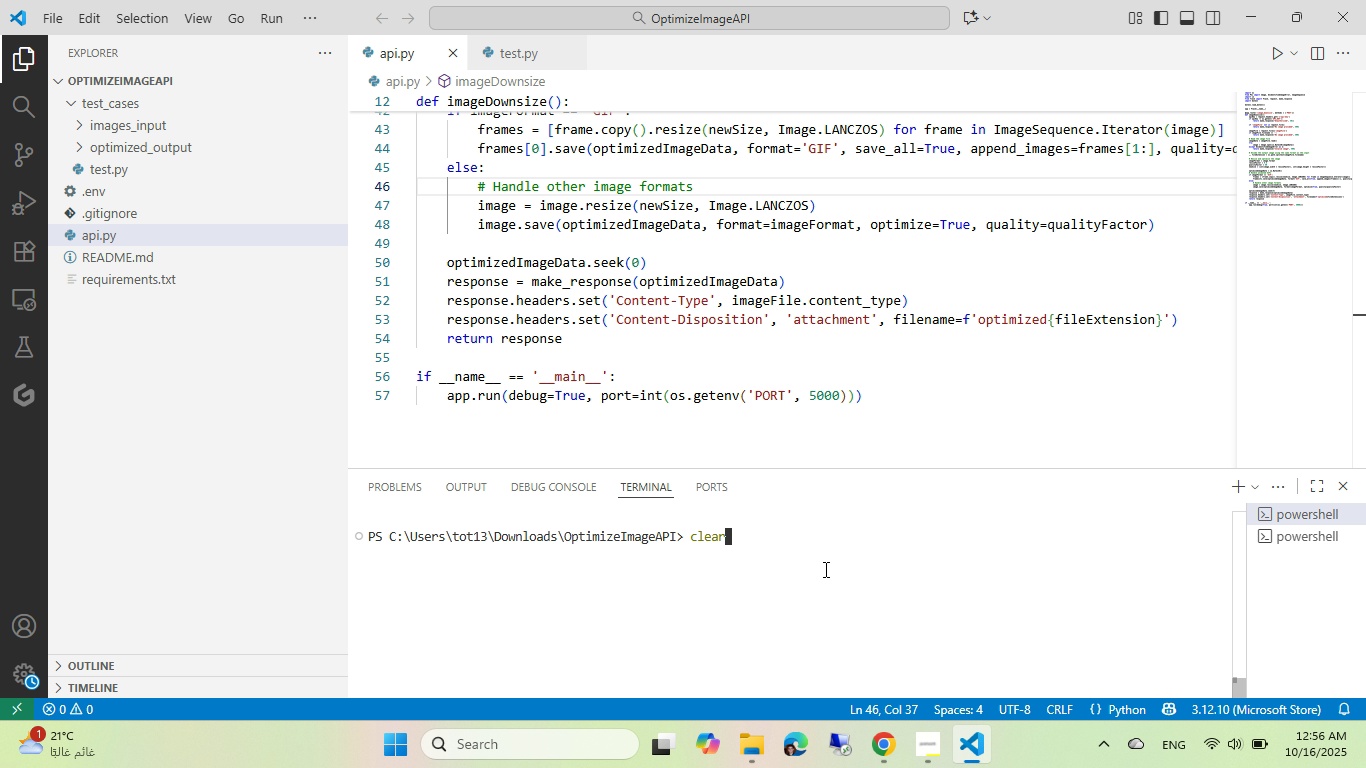 
key(ArrowUp)
 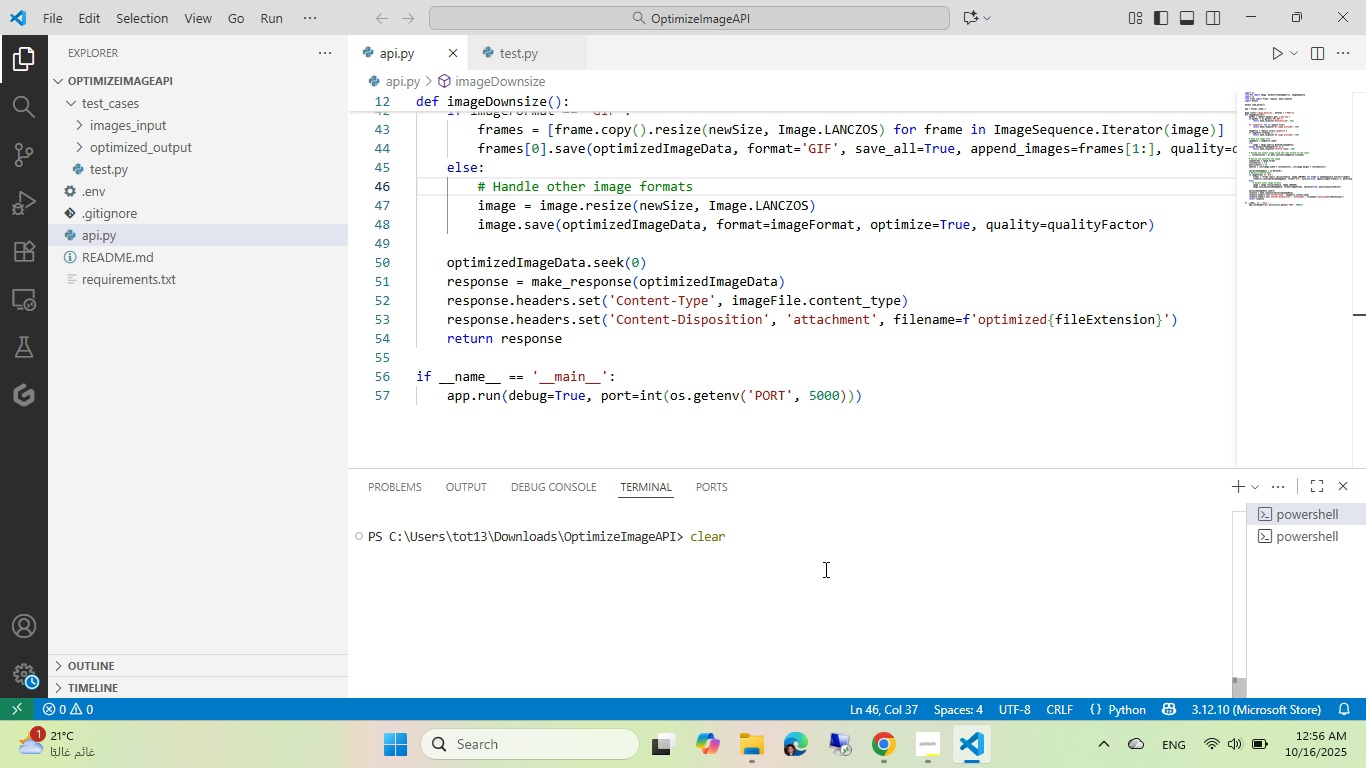 
key(ArrowDown)
 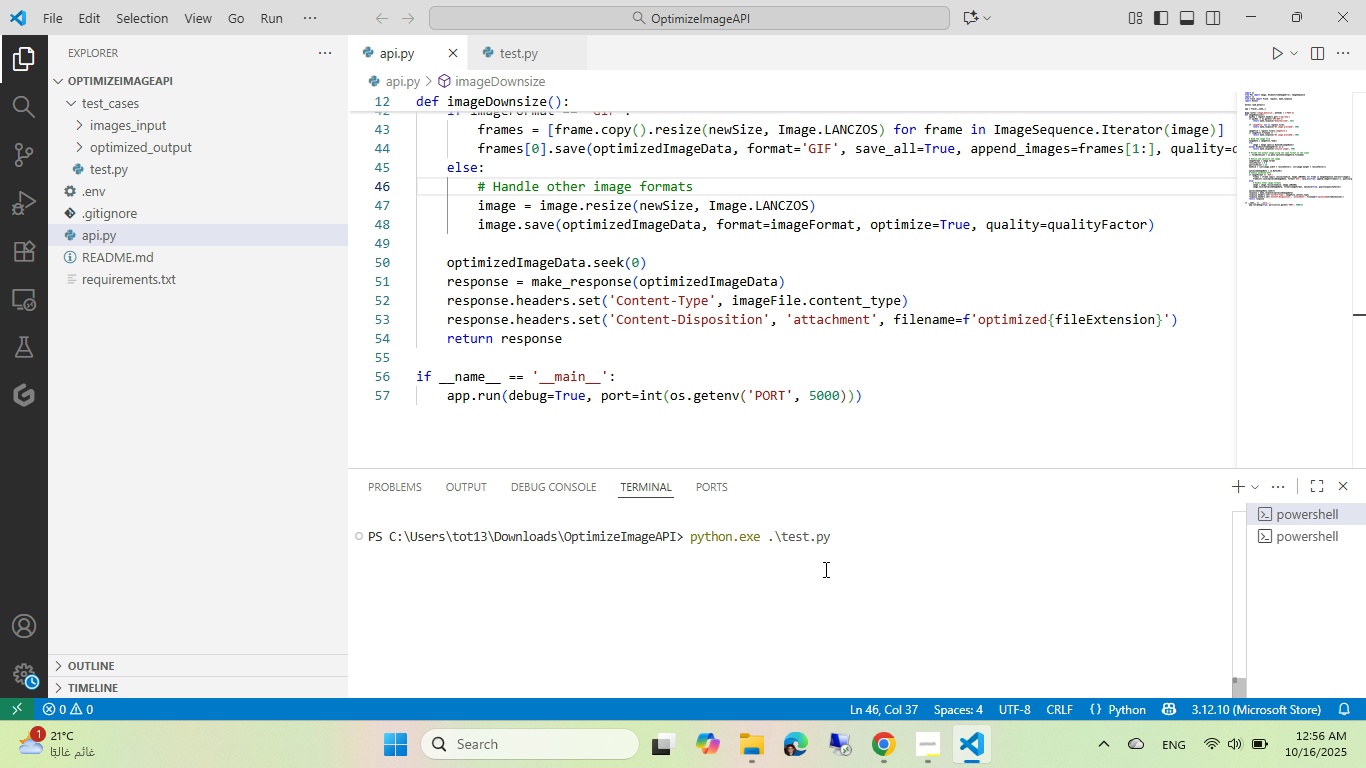 
key(Backspace)
 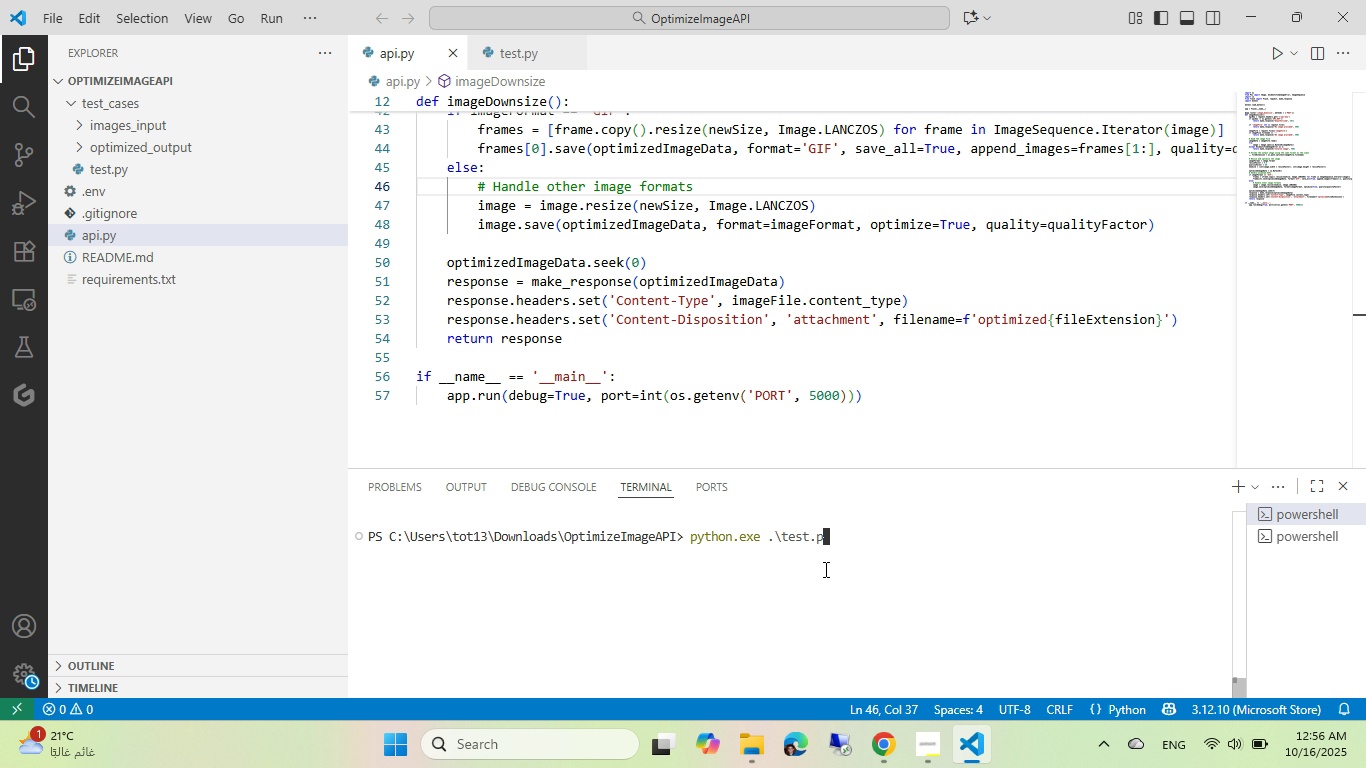 
key(Backspace)
 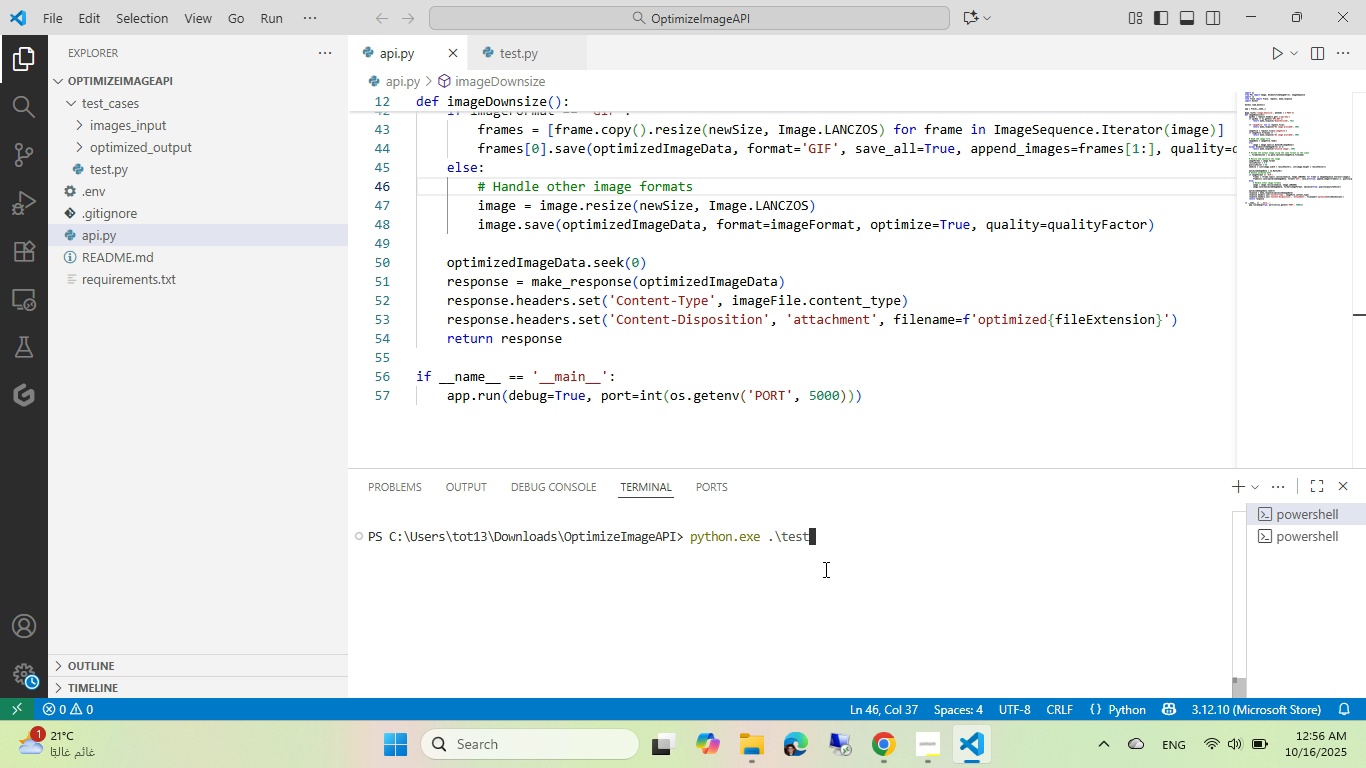 
key(Backspace)
 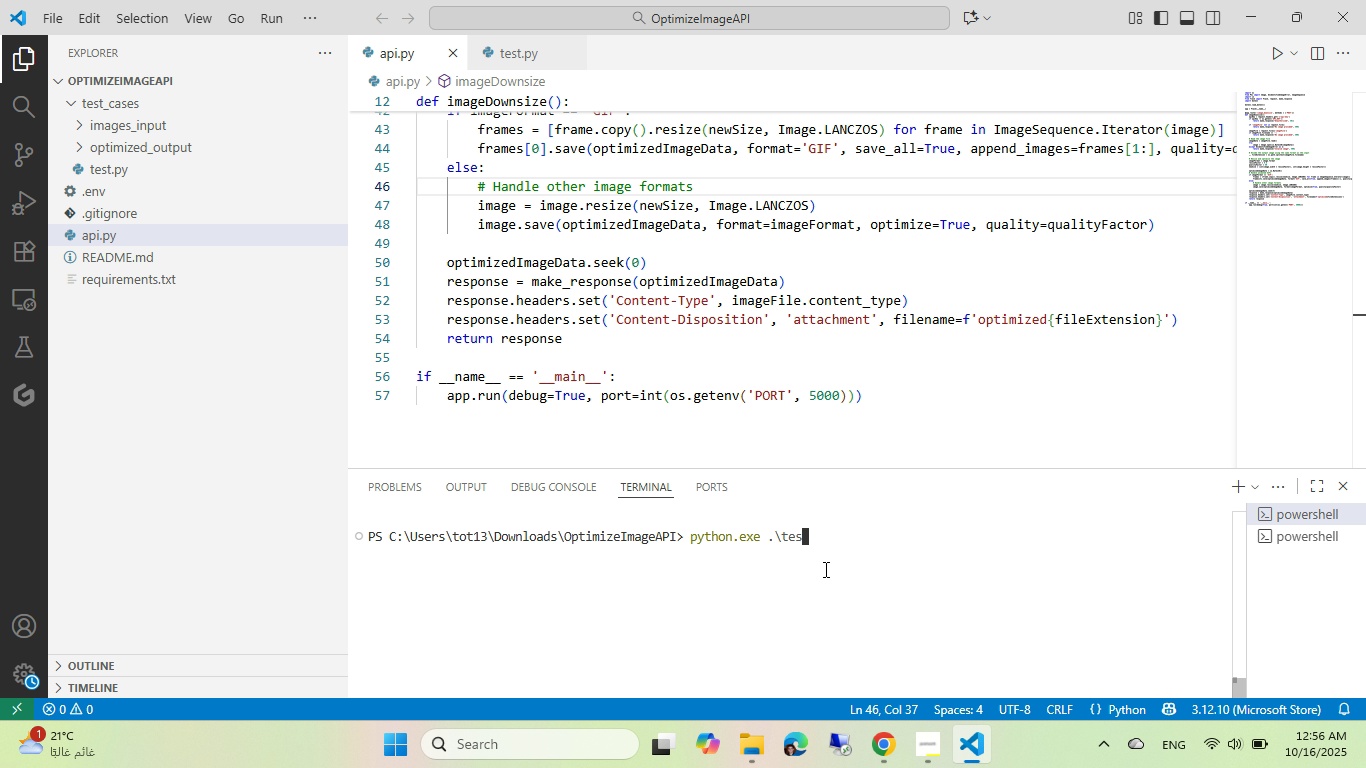 
key(Backspace)
 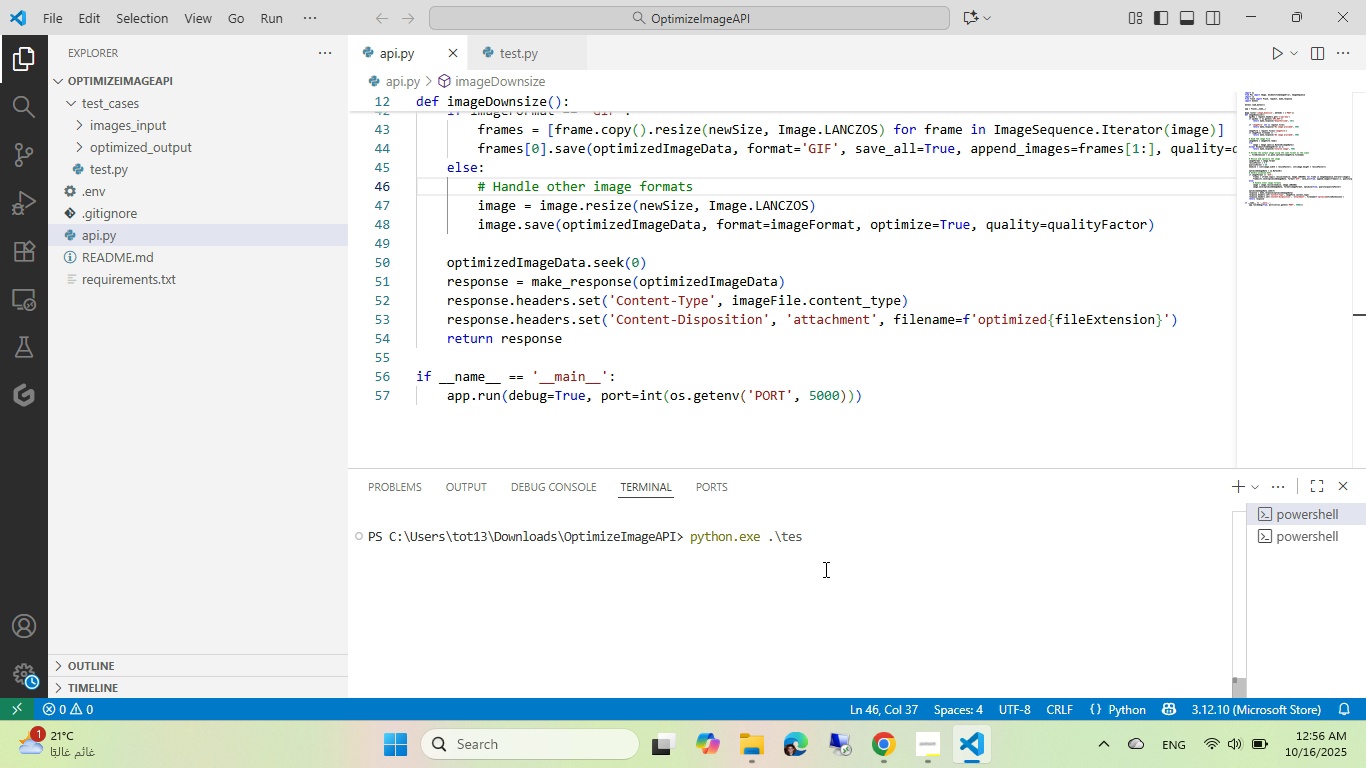 
key(Backspace)
 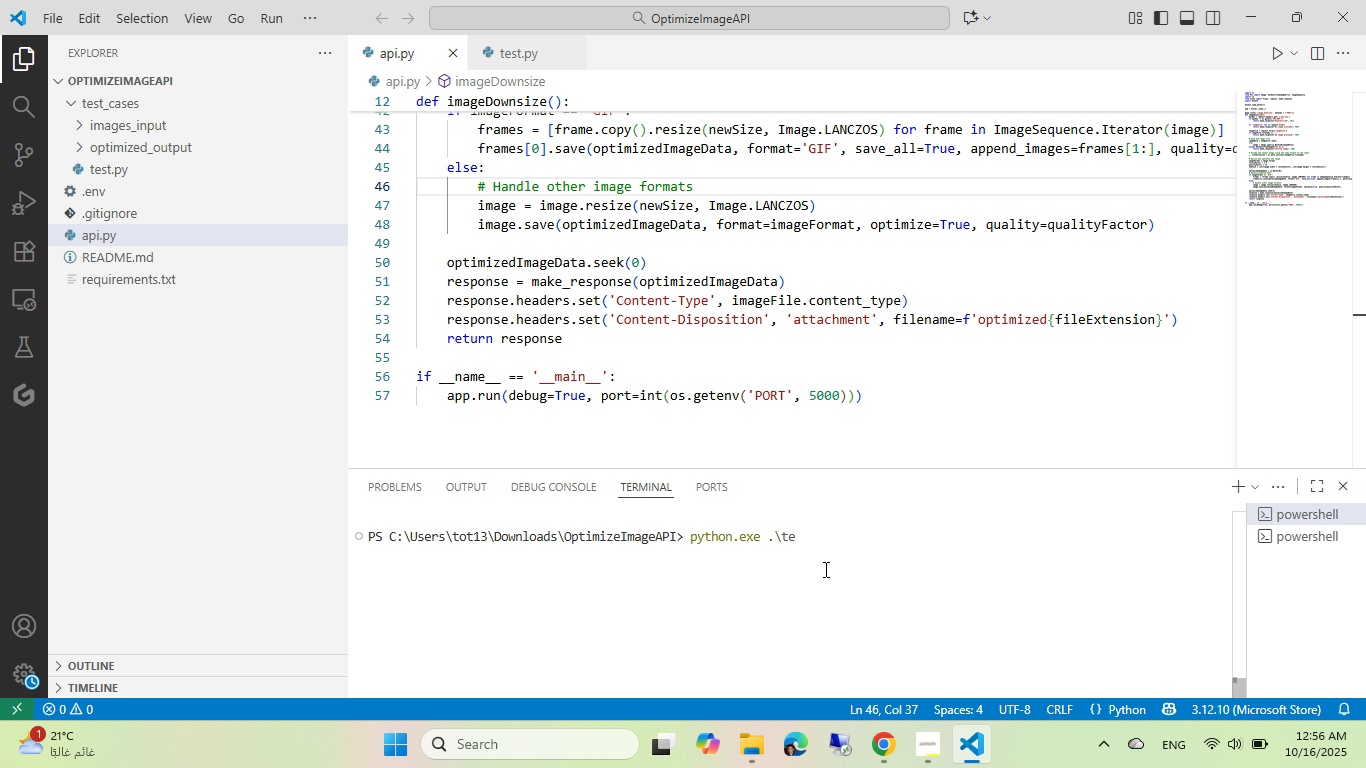 
key(Backspace)
 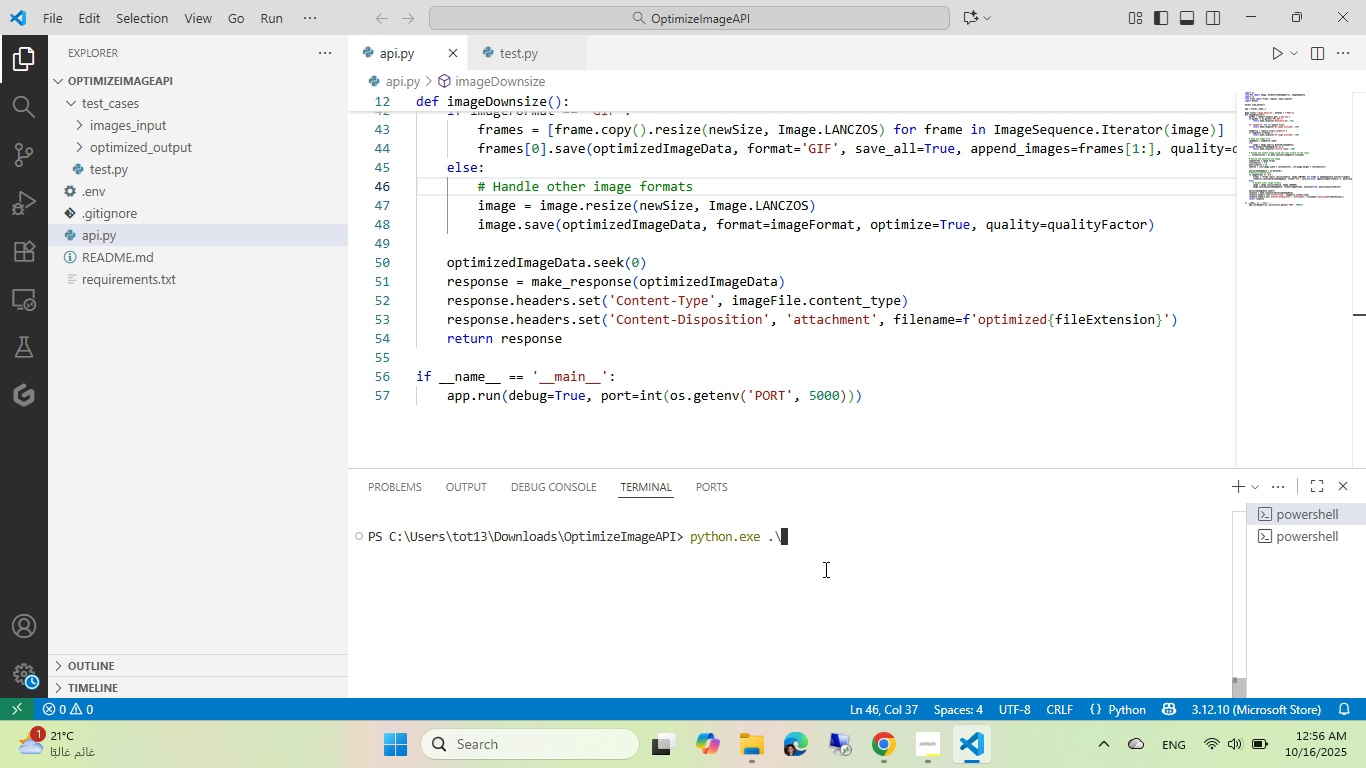 
key(Backspace)
 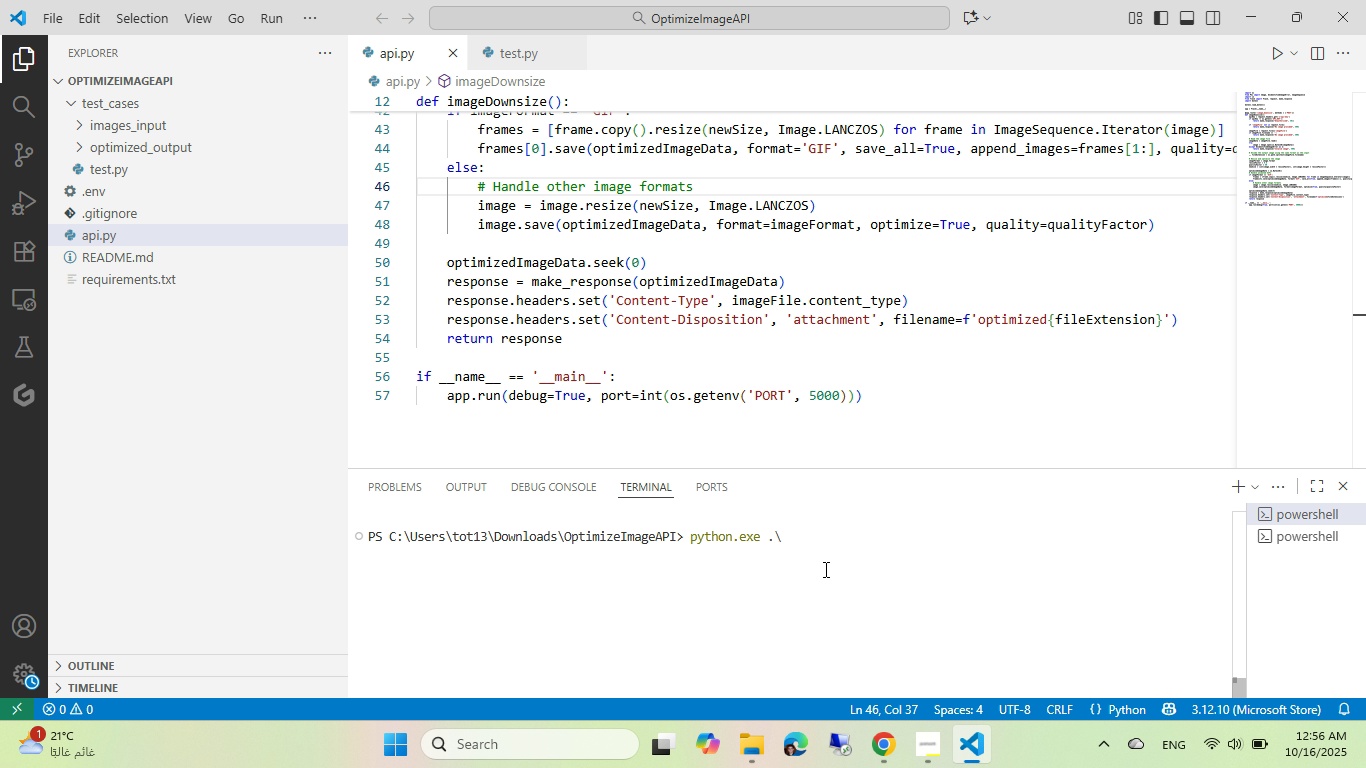 
key(A)
 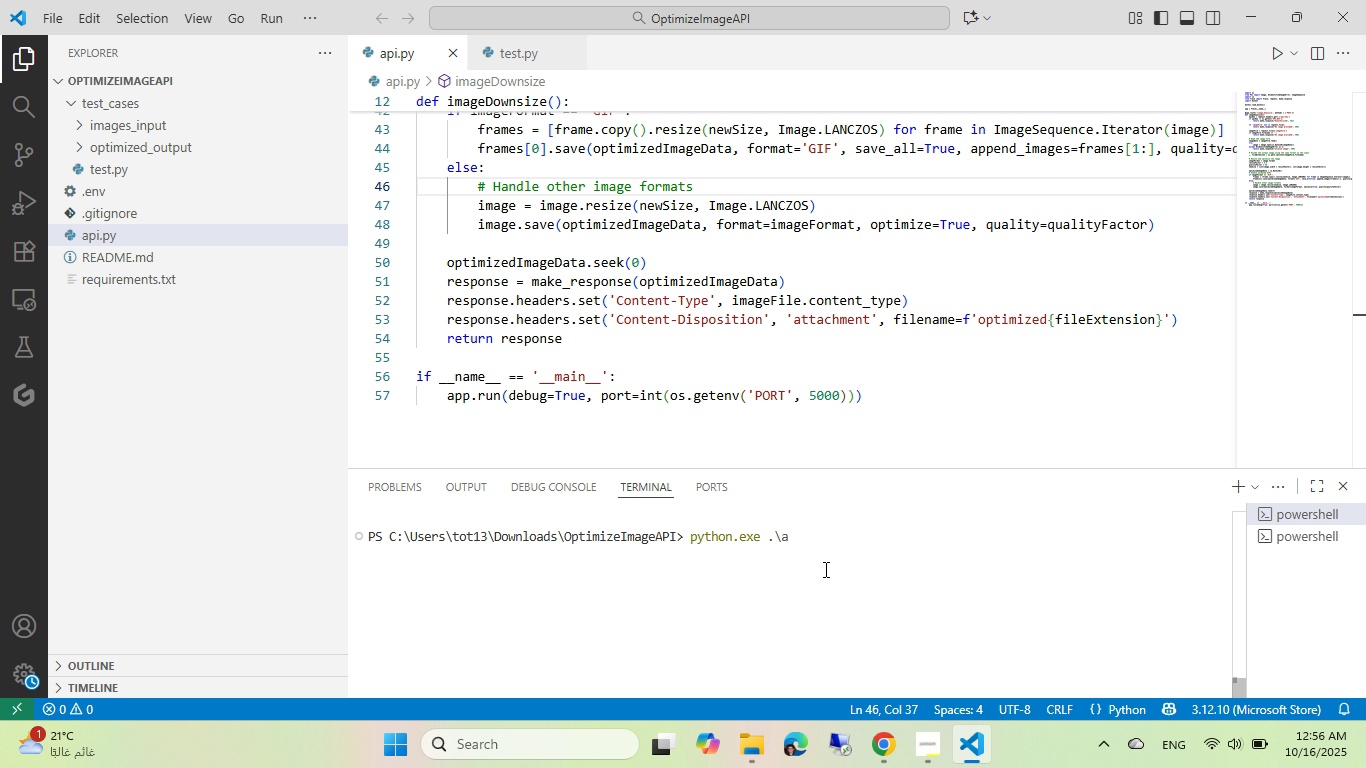 
key(Tab)
 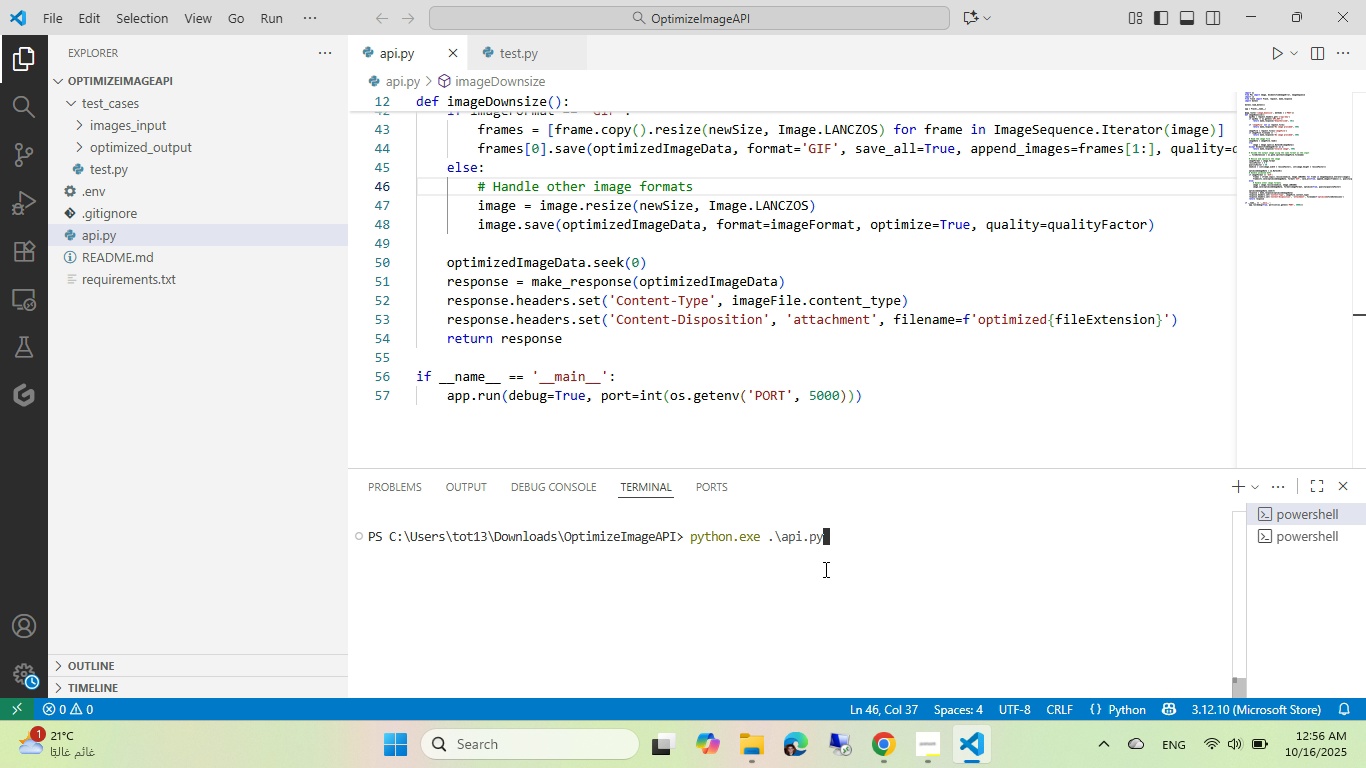 
key(Enter)
 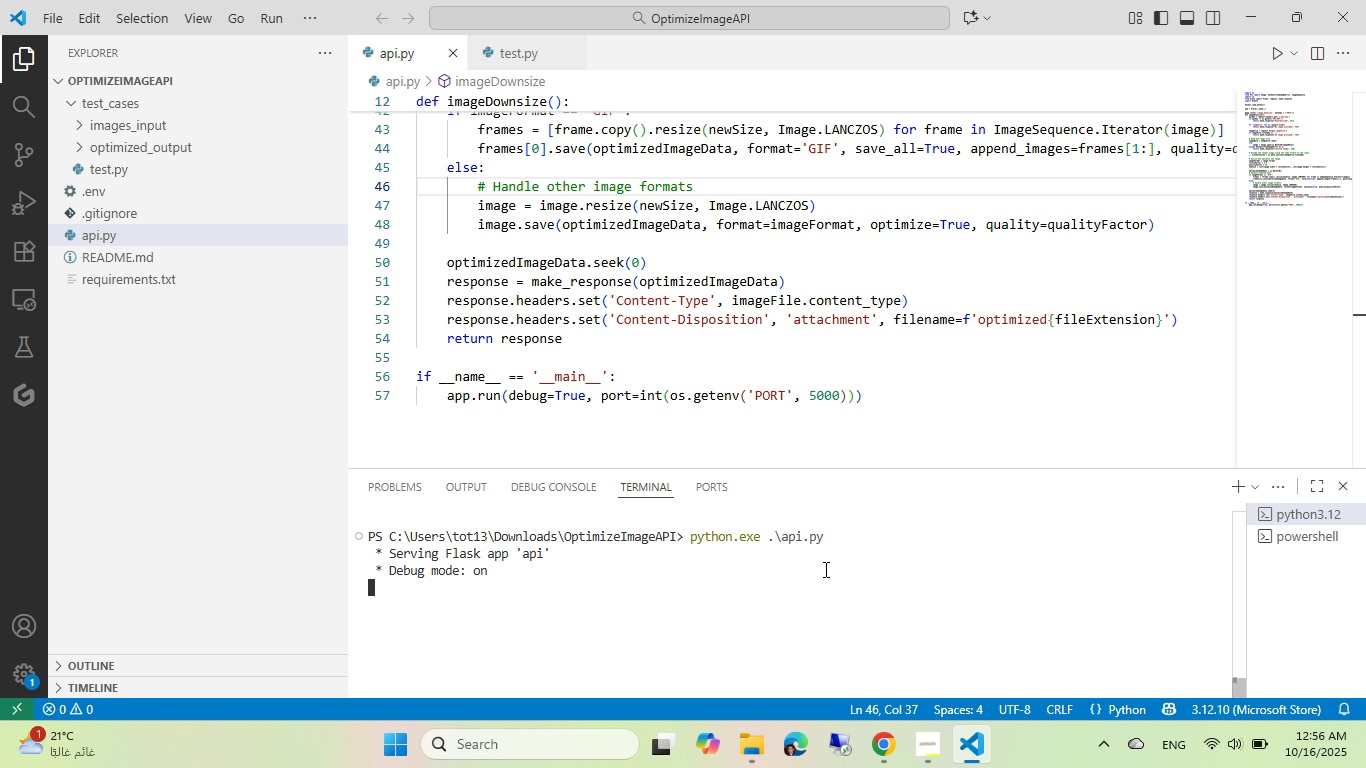 
wait(8.51)
 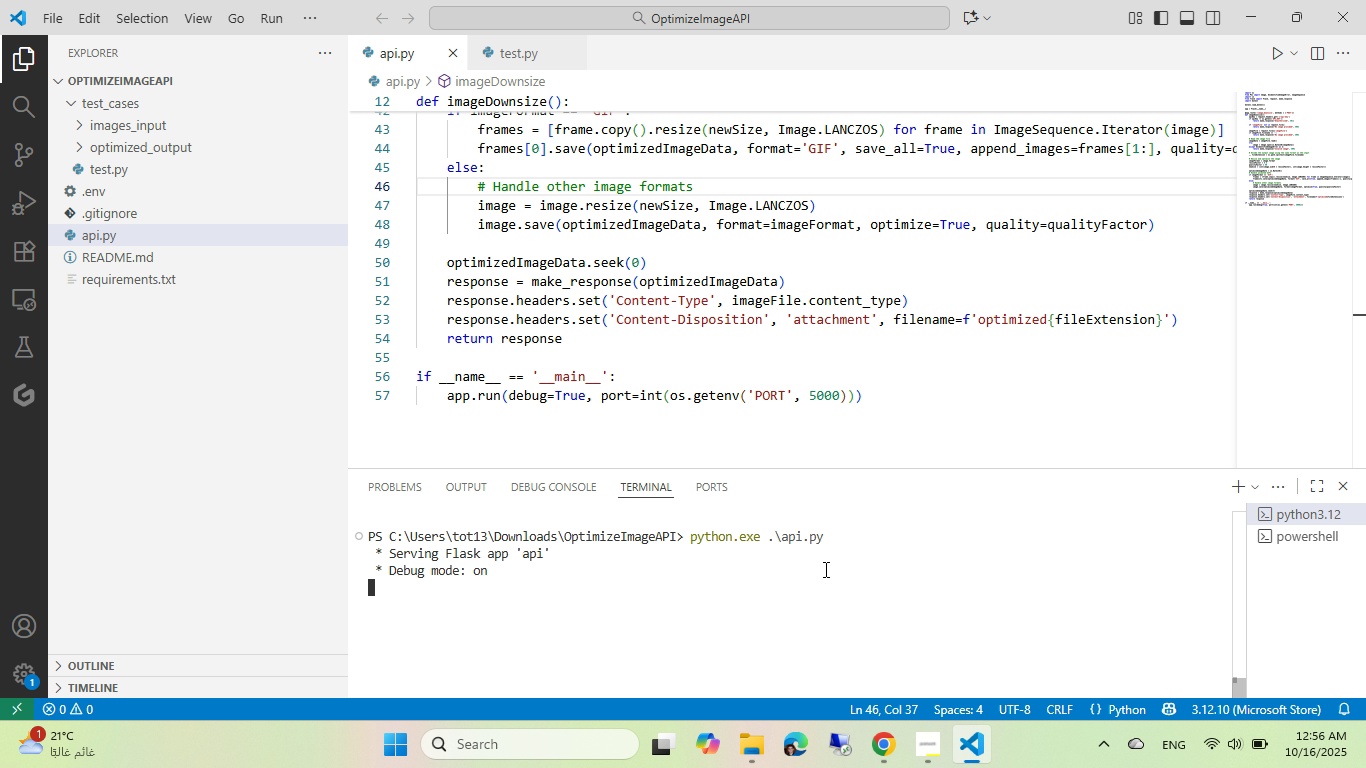 
left_click([748, 754])
 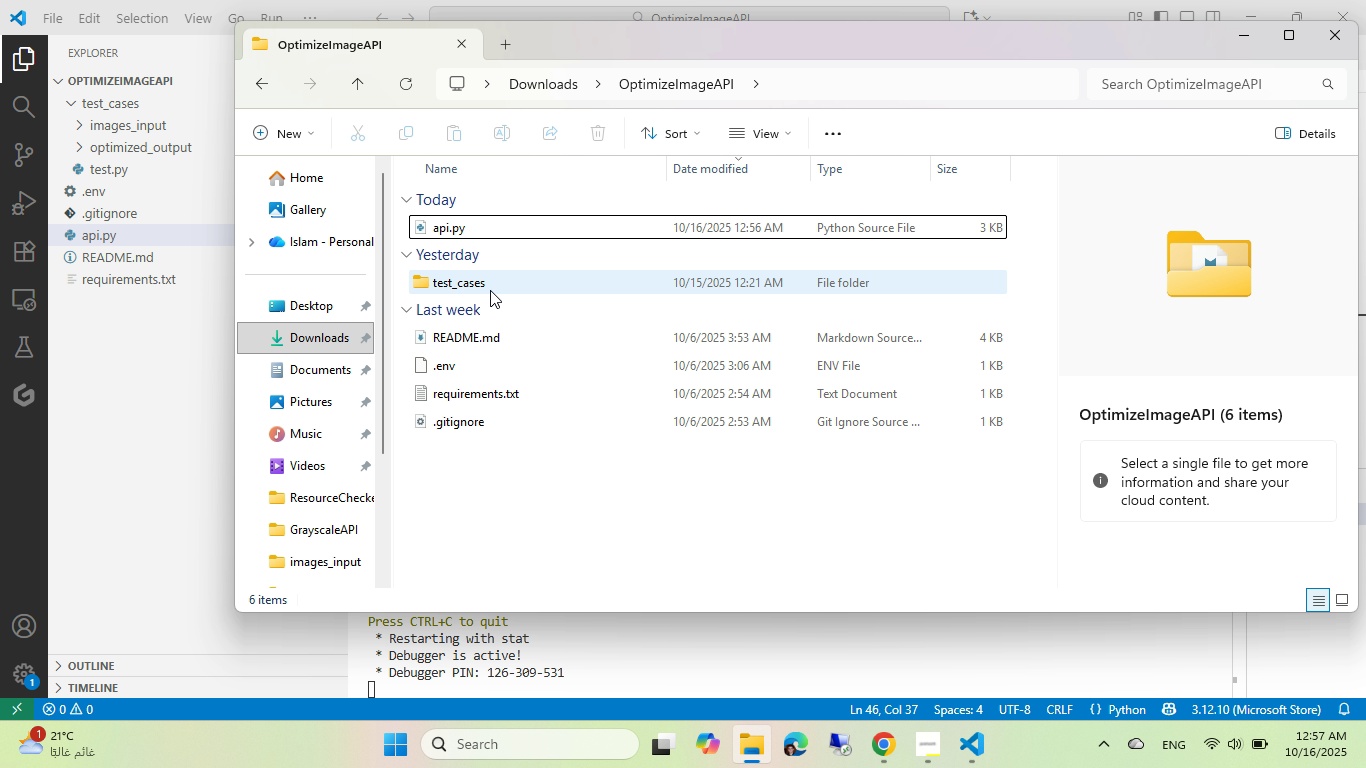 
double_click([490, 290])
 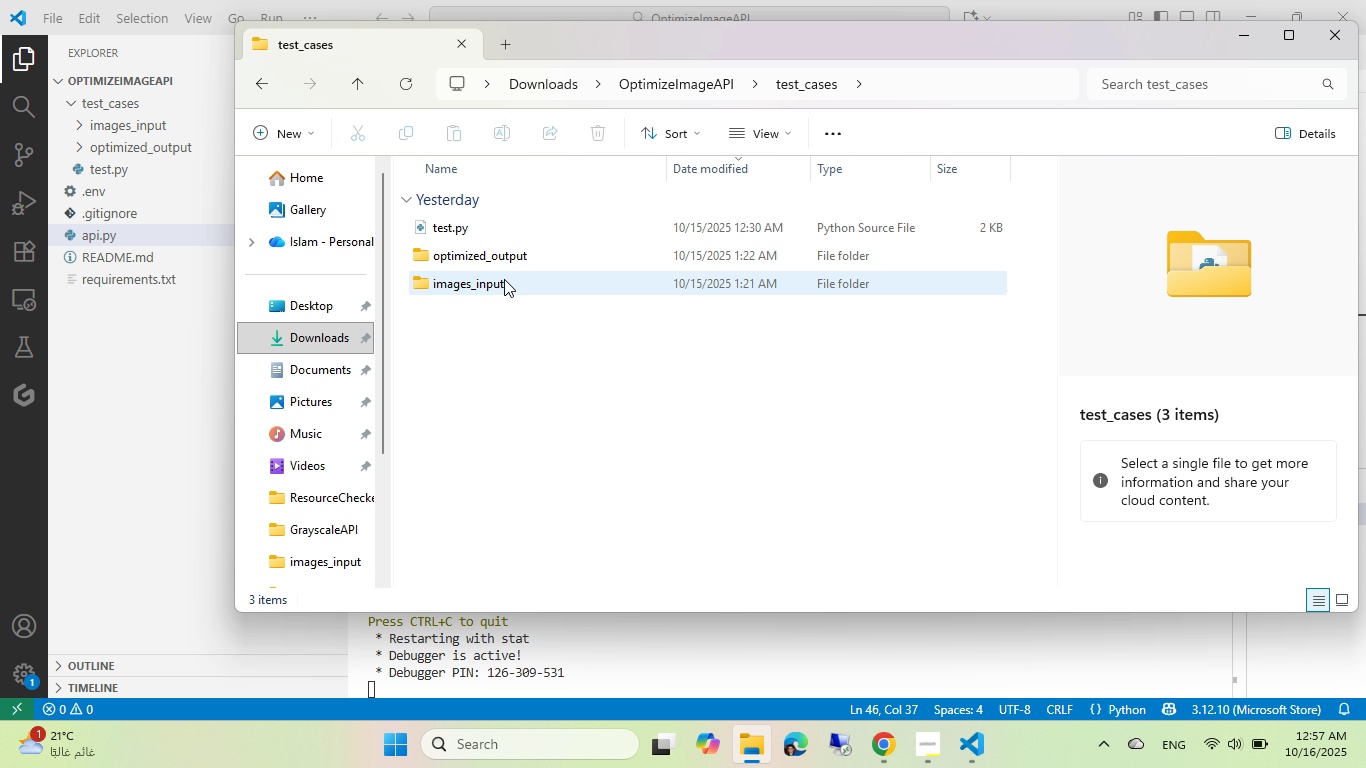 
double_click([504, 279])
 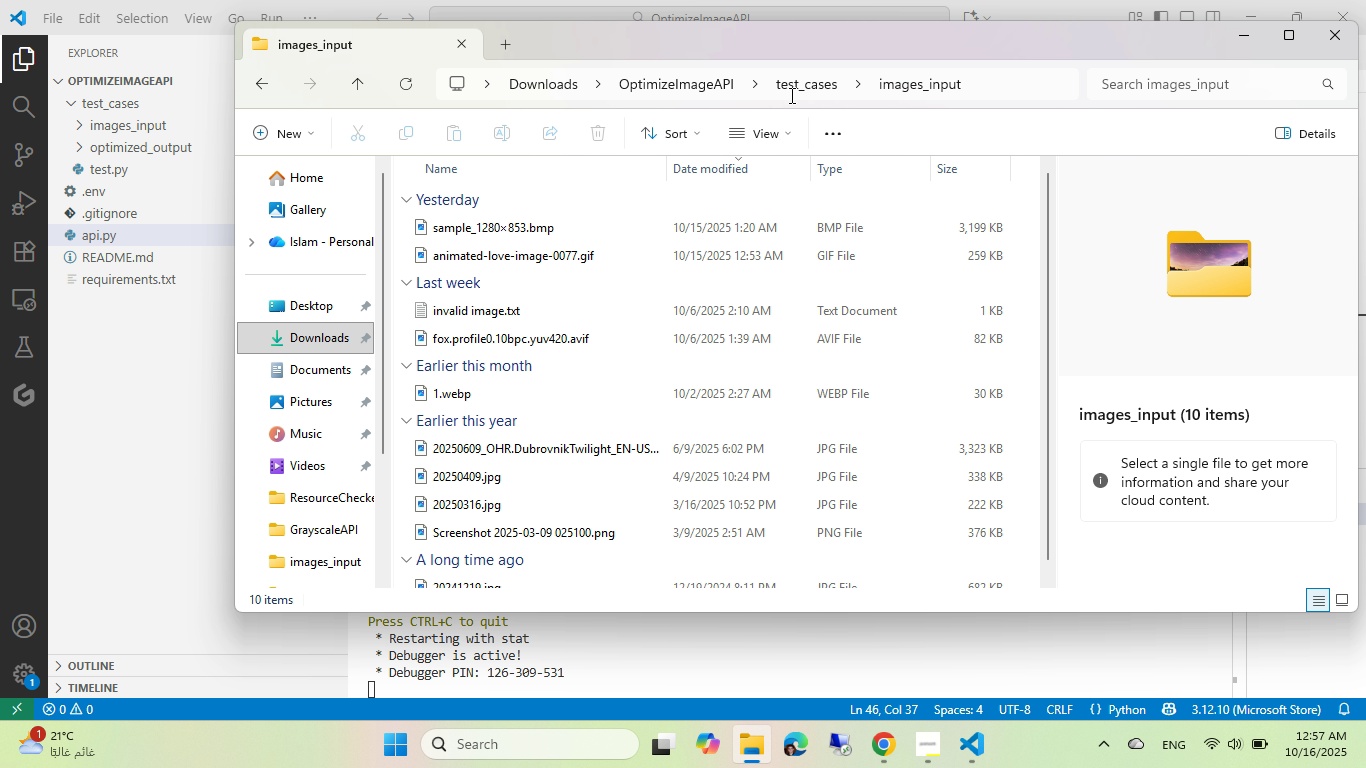 
left_click([808, 71])
 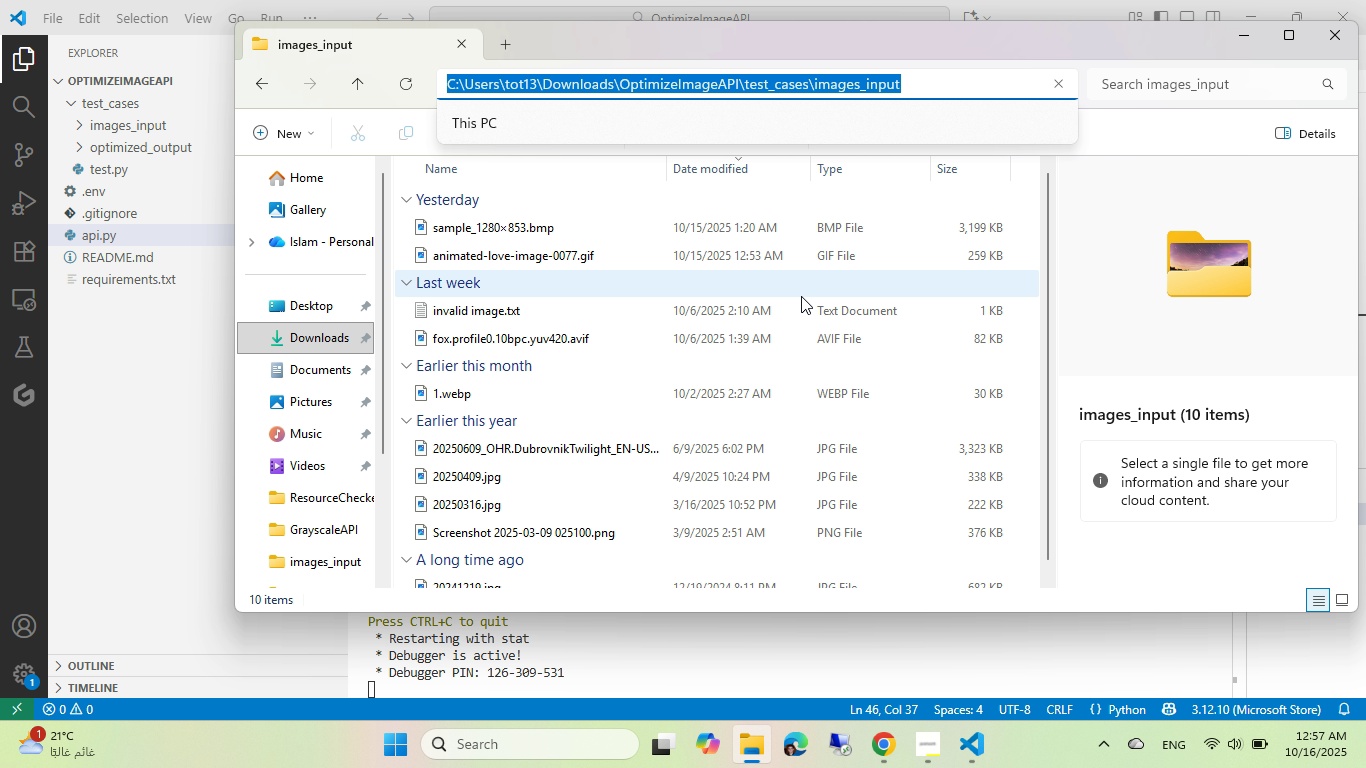 
left_click([801, 296])
 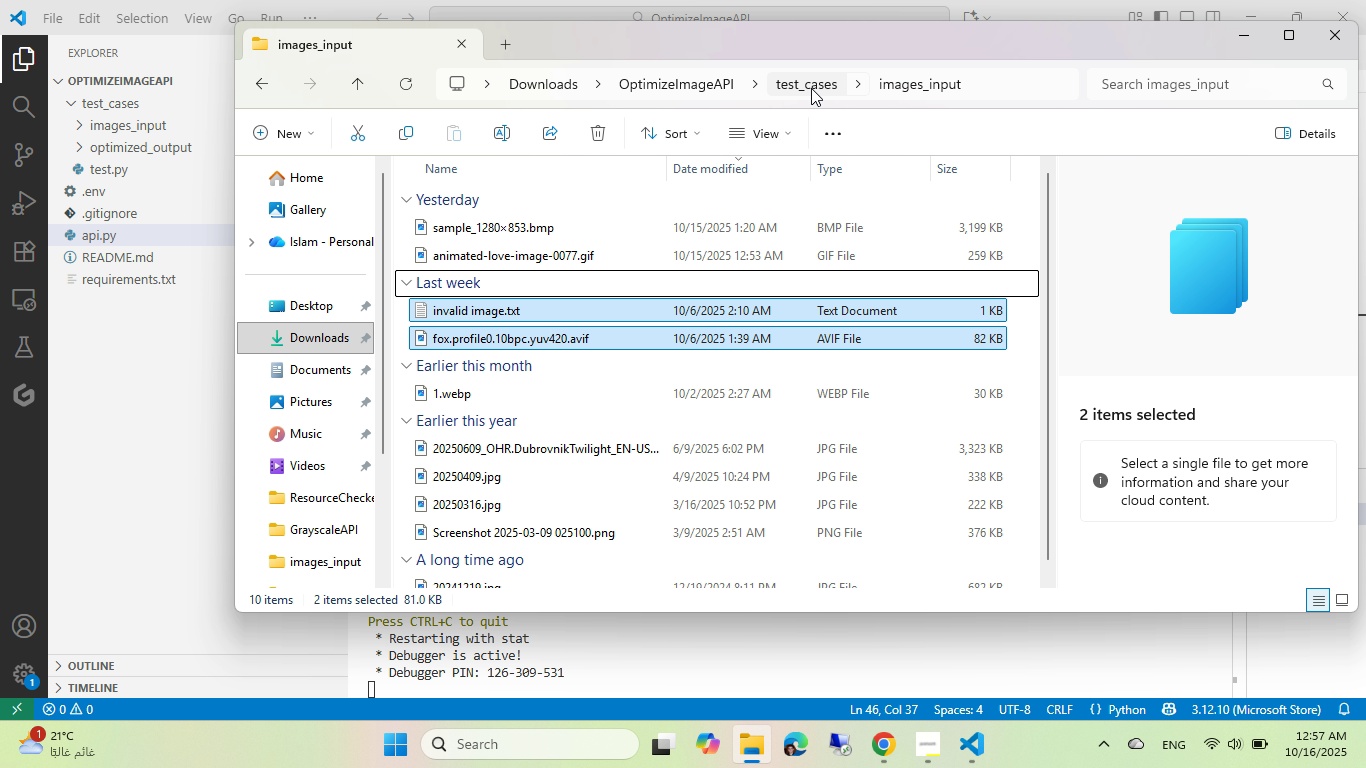 
left_click([810, 77])
 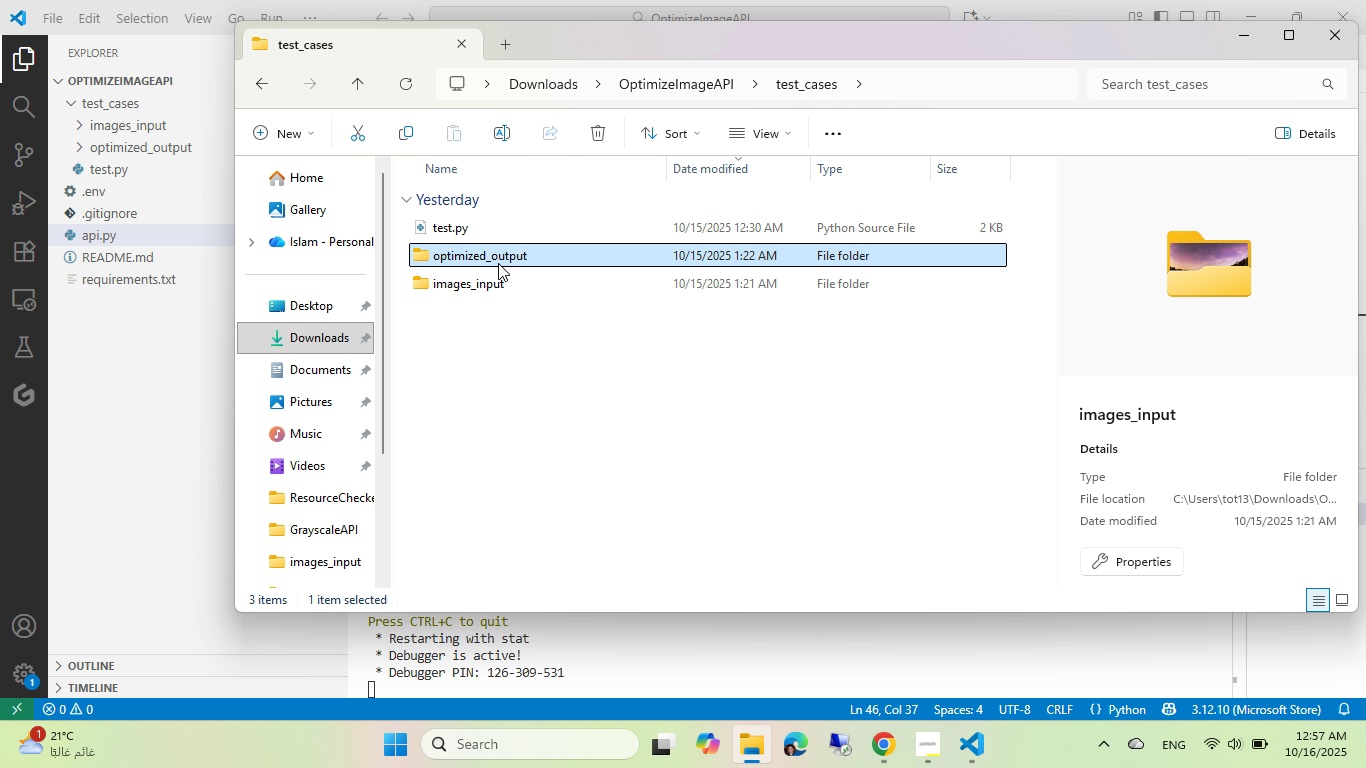 
middle_click([498, 263])
 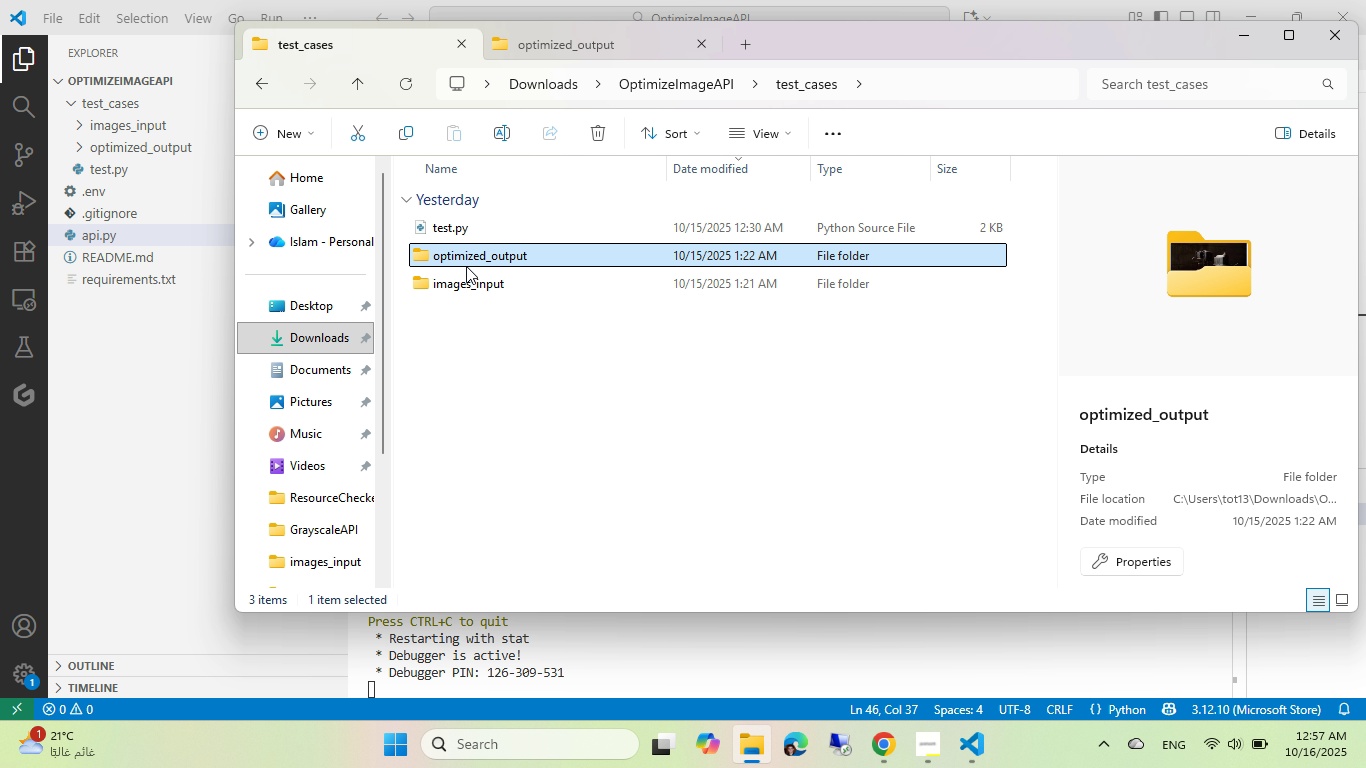 
double_click([466, 280])
 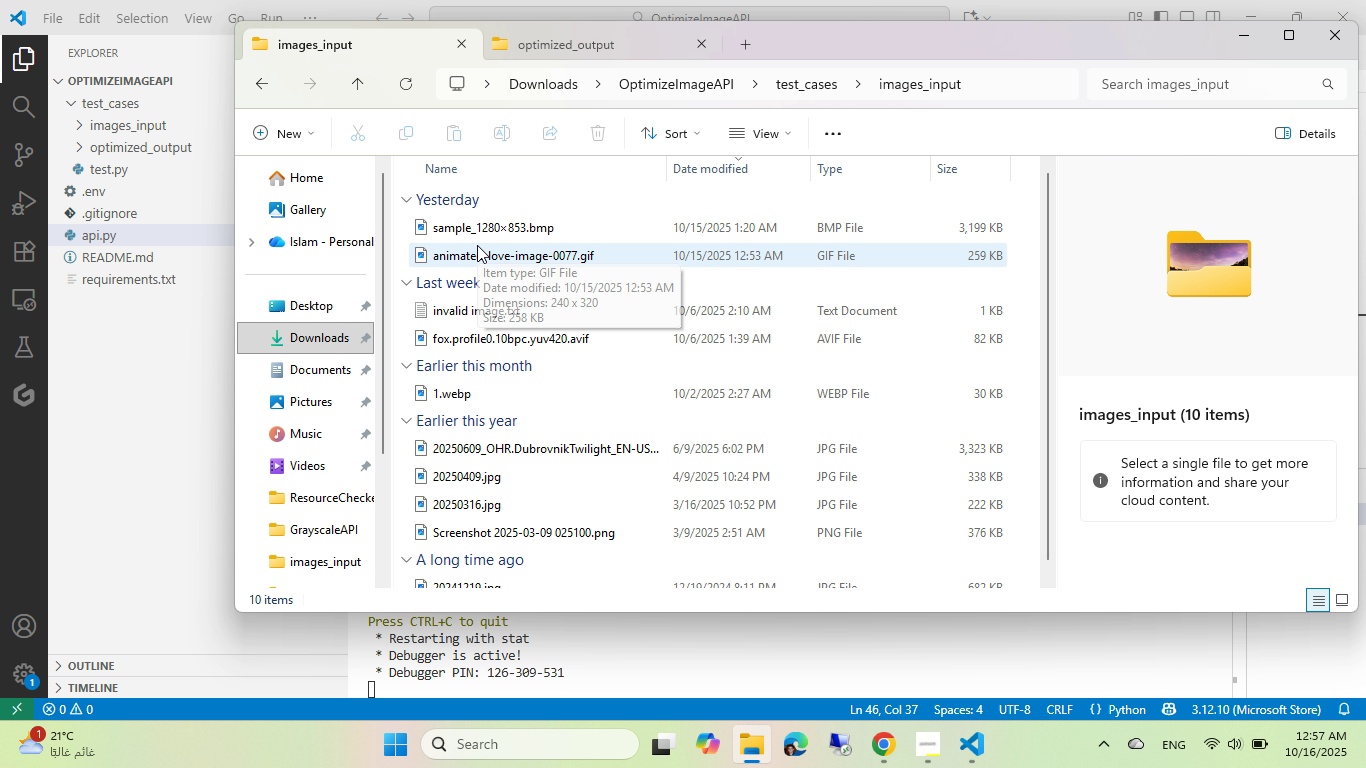 
double_click([484, 226])
 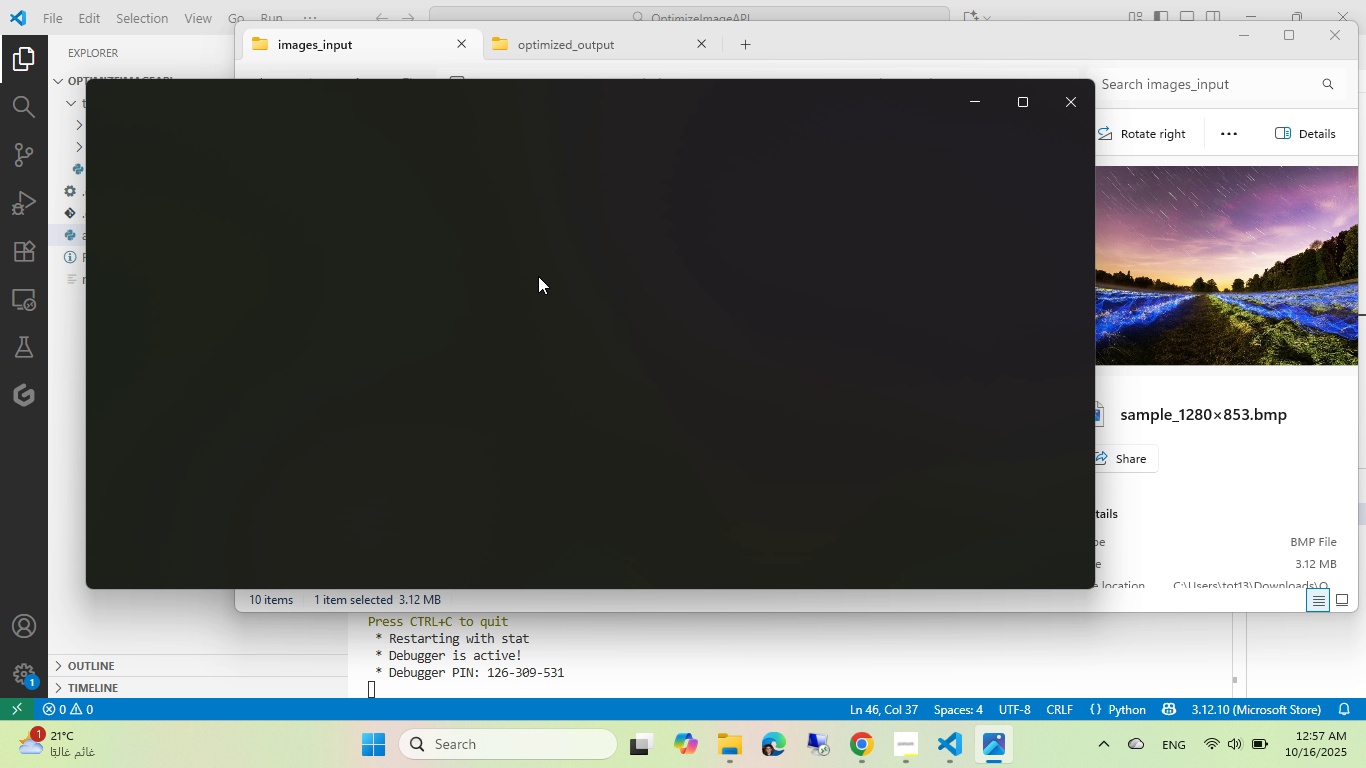 
wait(5.02)
 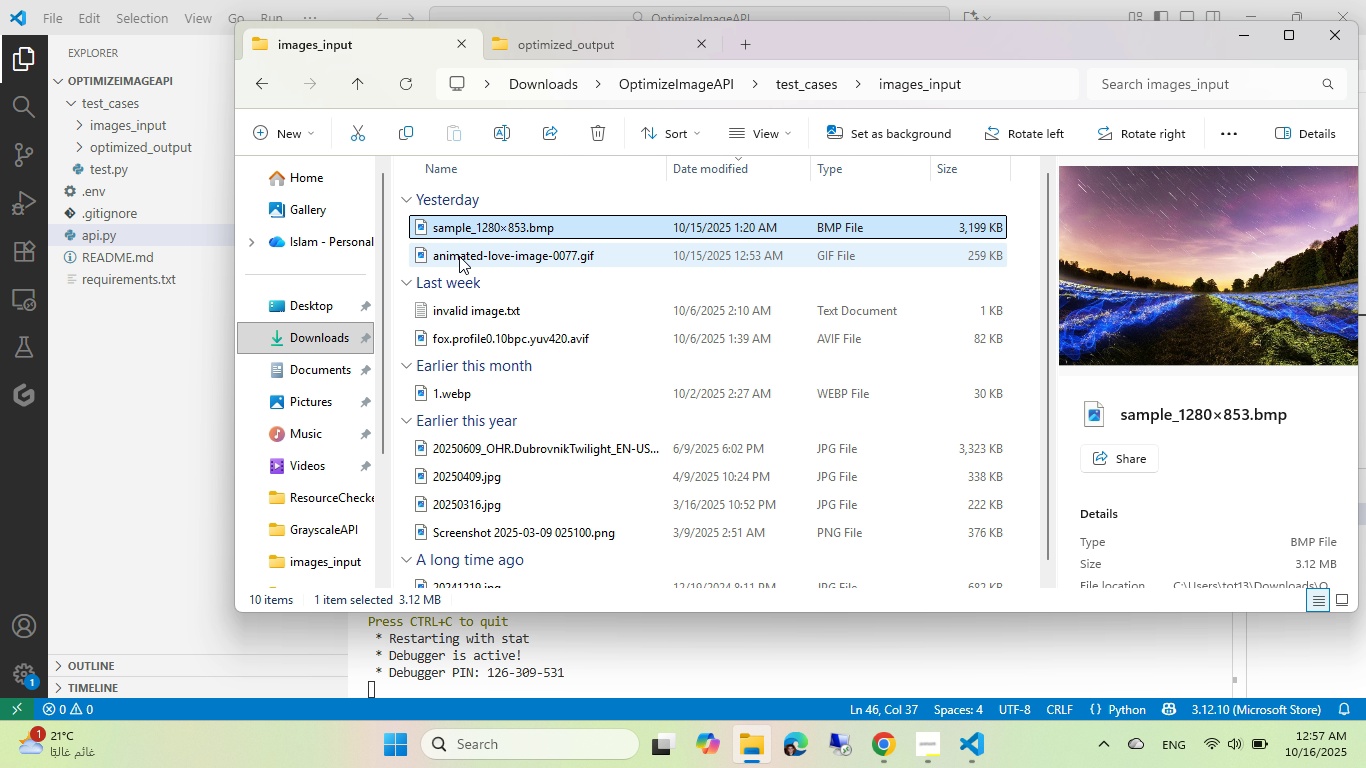 
left_click([587, 41])
 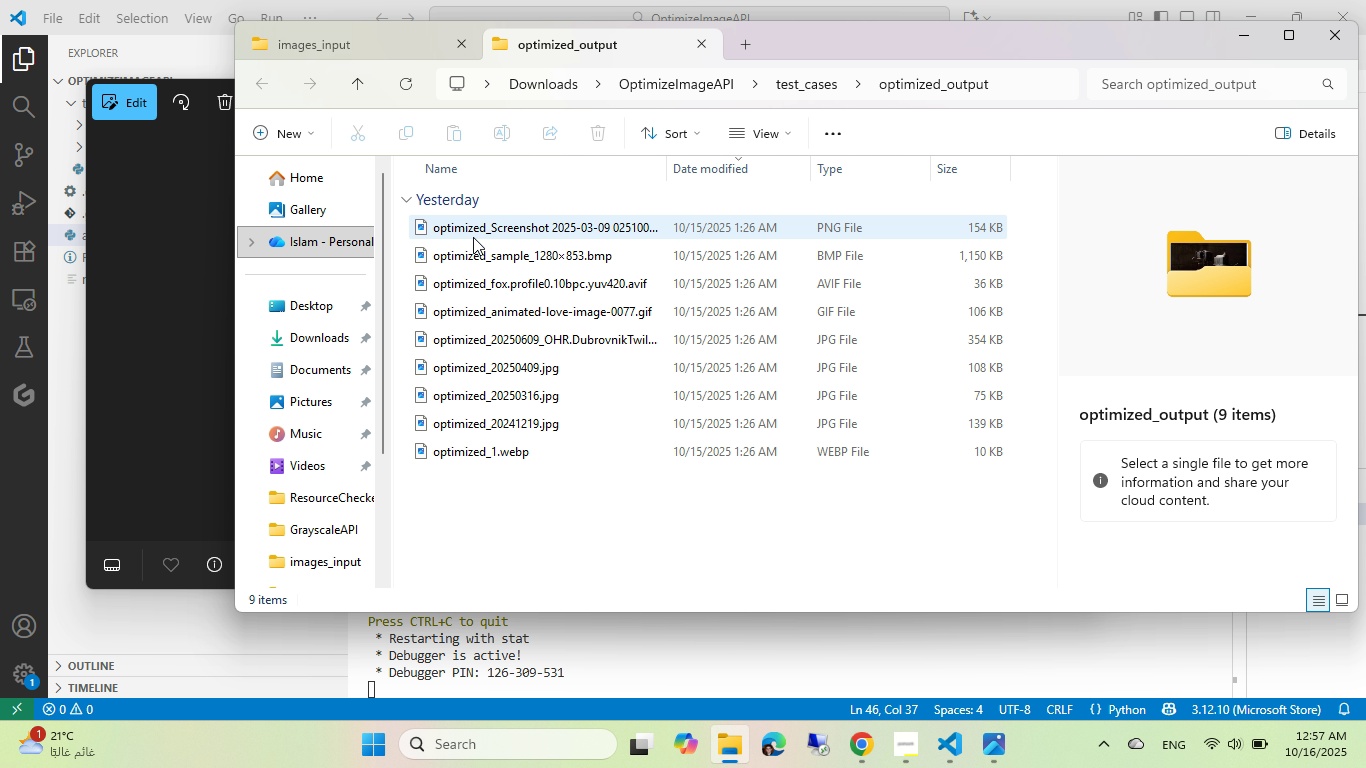 
double_click([473, 237])
 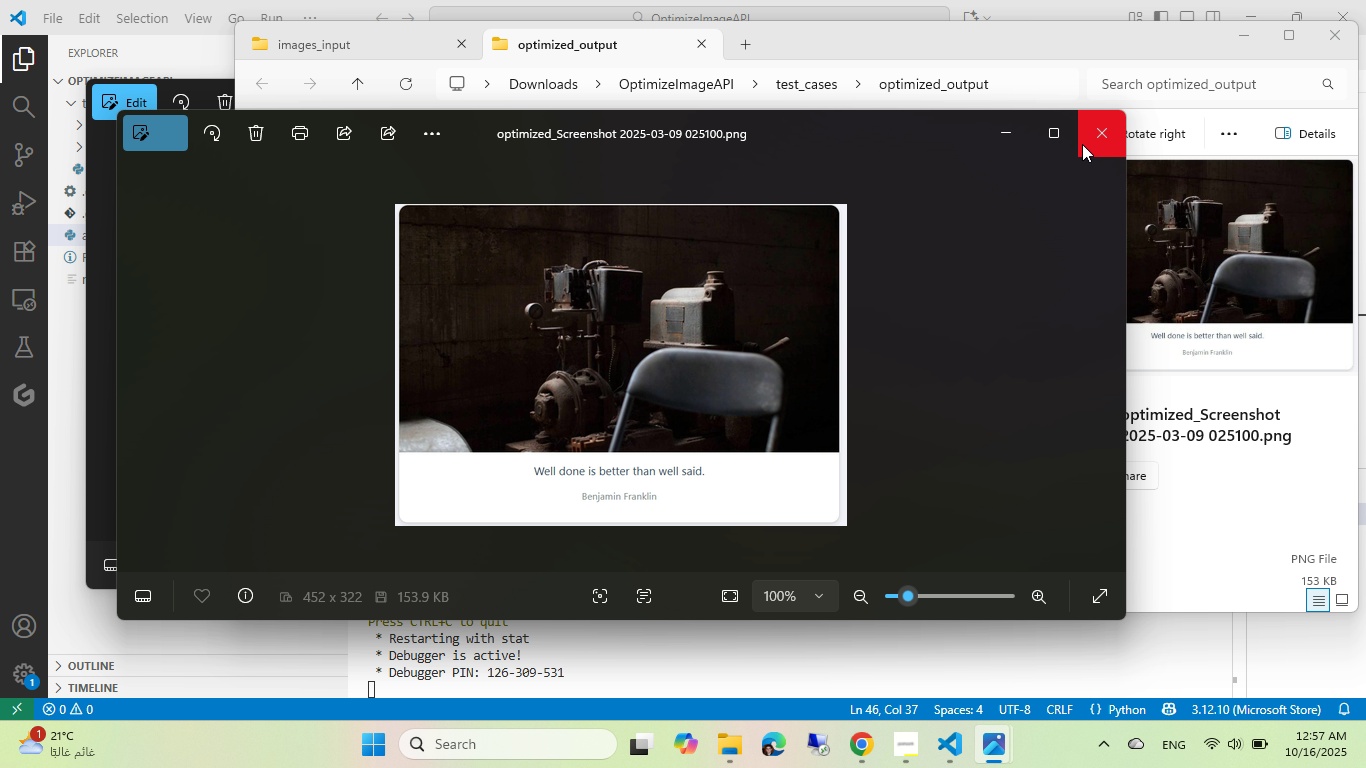 
left_click([1088, 142])
 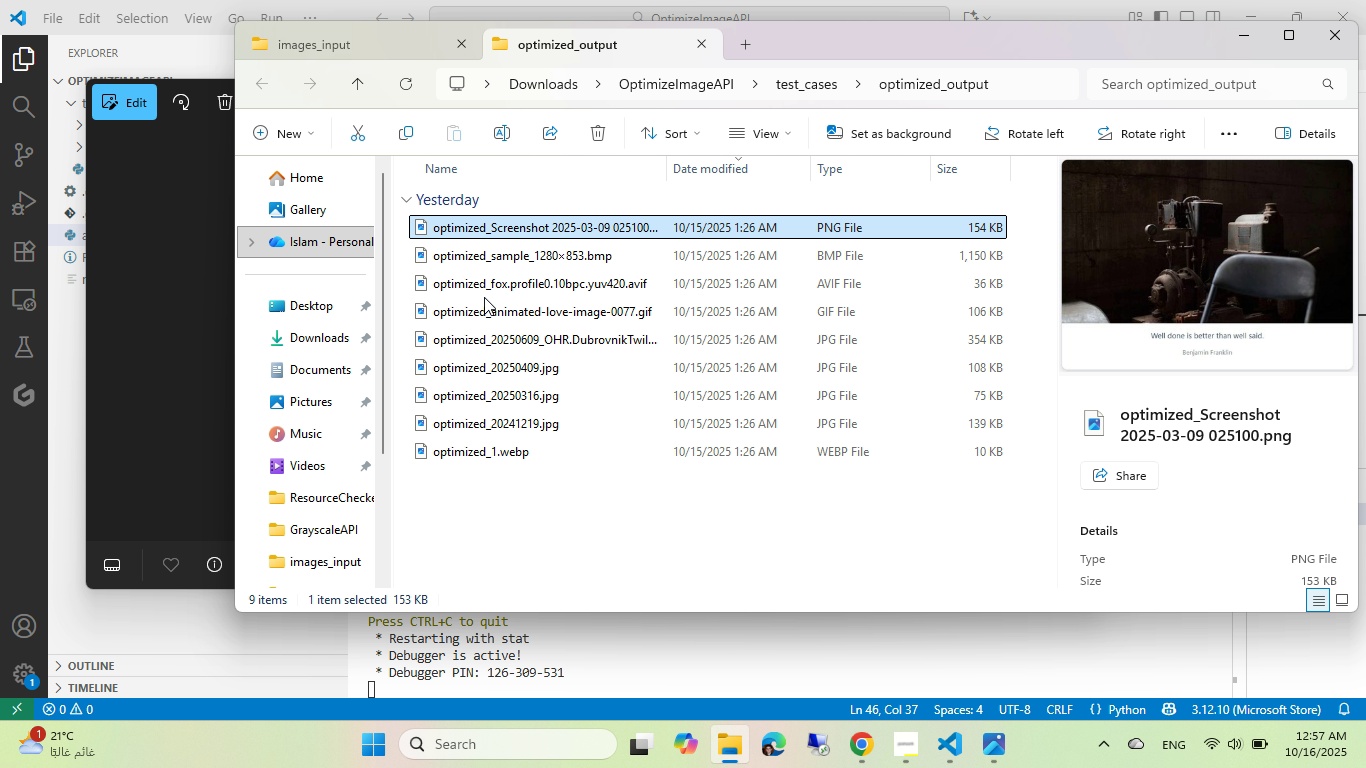 
double_click([507, 256])
 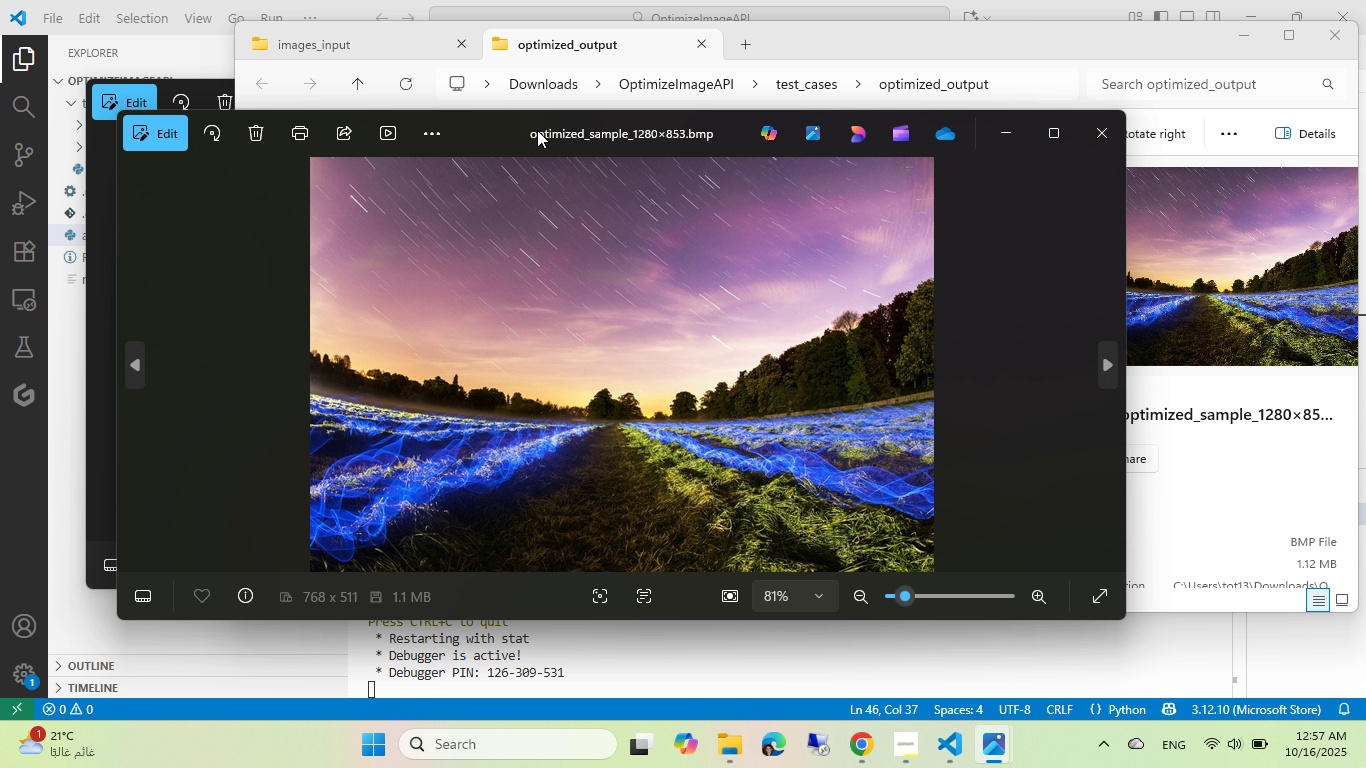 
left_click_drag(start_coordinate=[539, 128], to_coordinate=[1365, 245])
 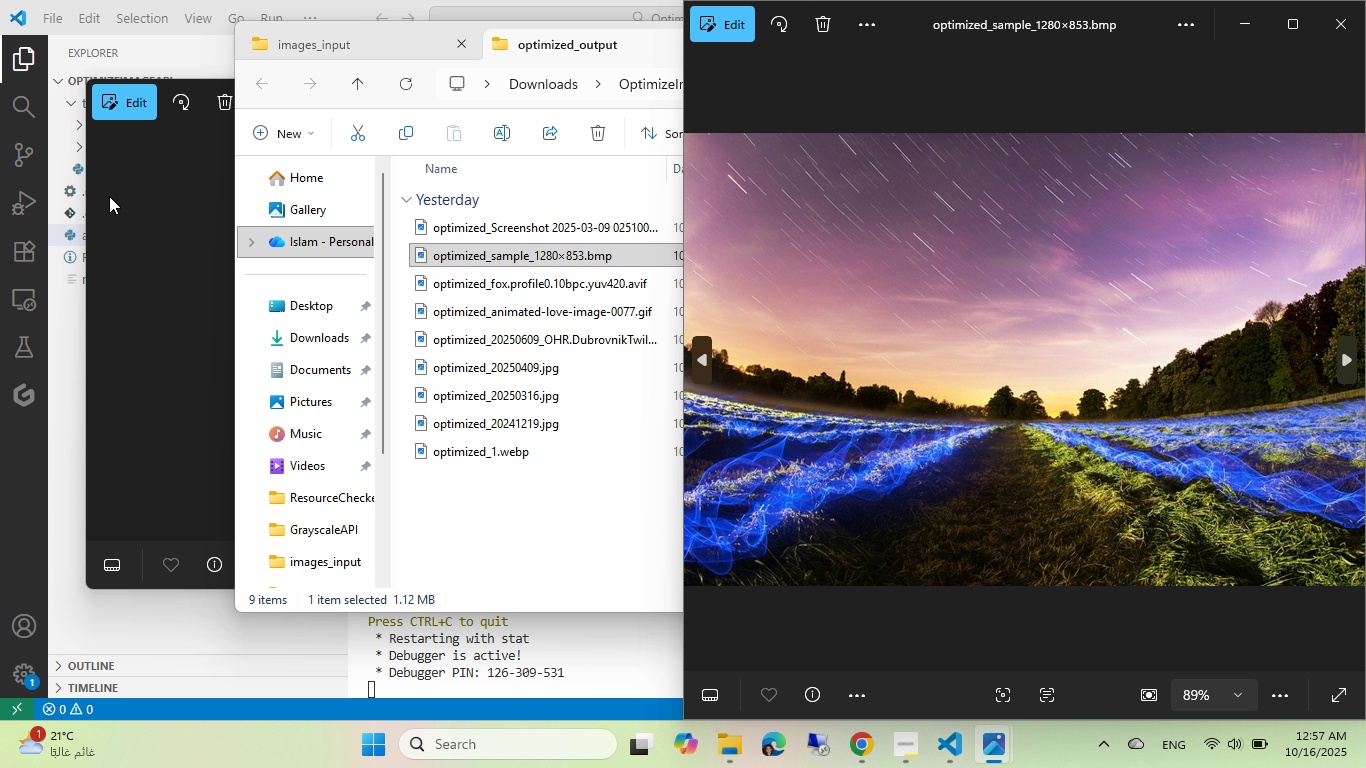 
left_click([109, 196])
 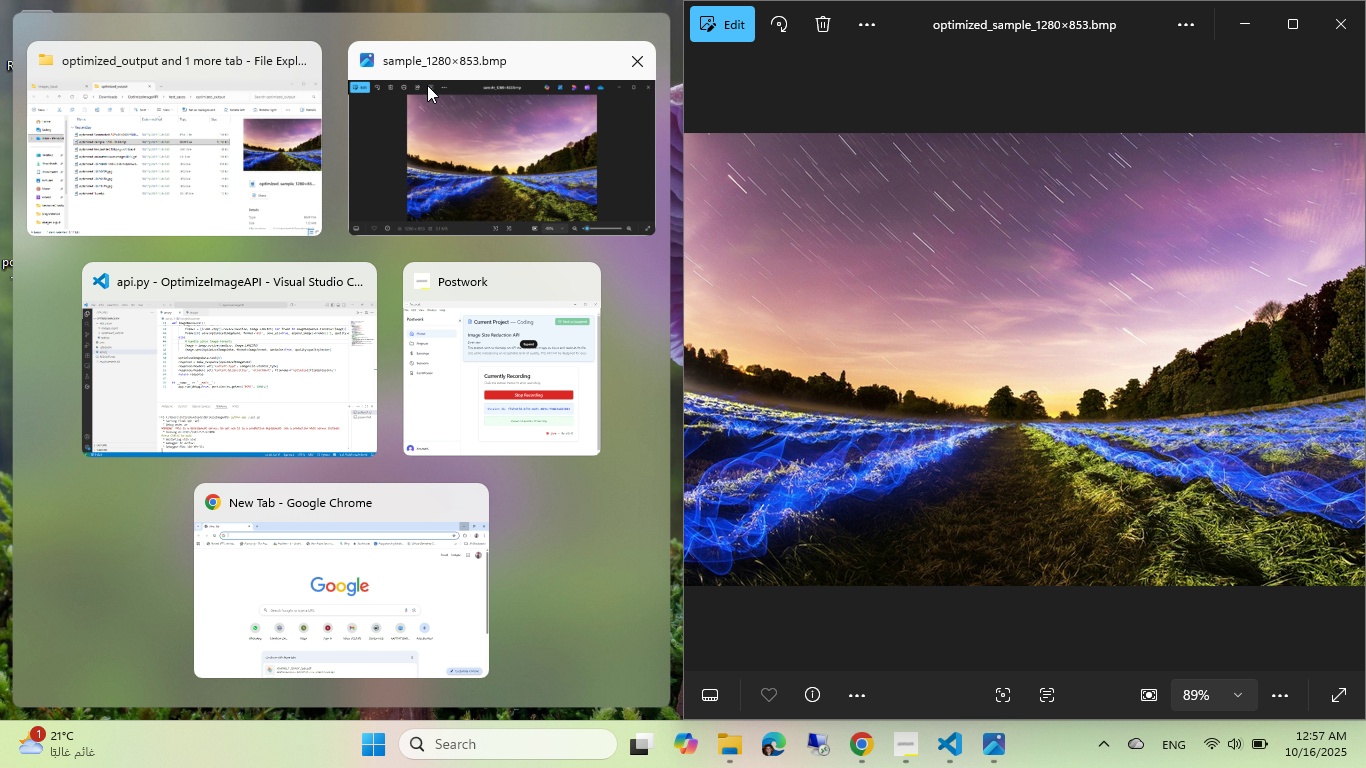 
left_click([425, 86])
 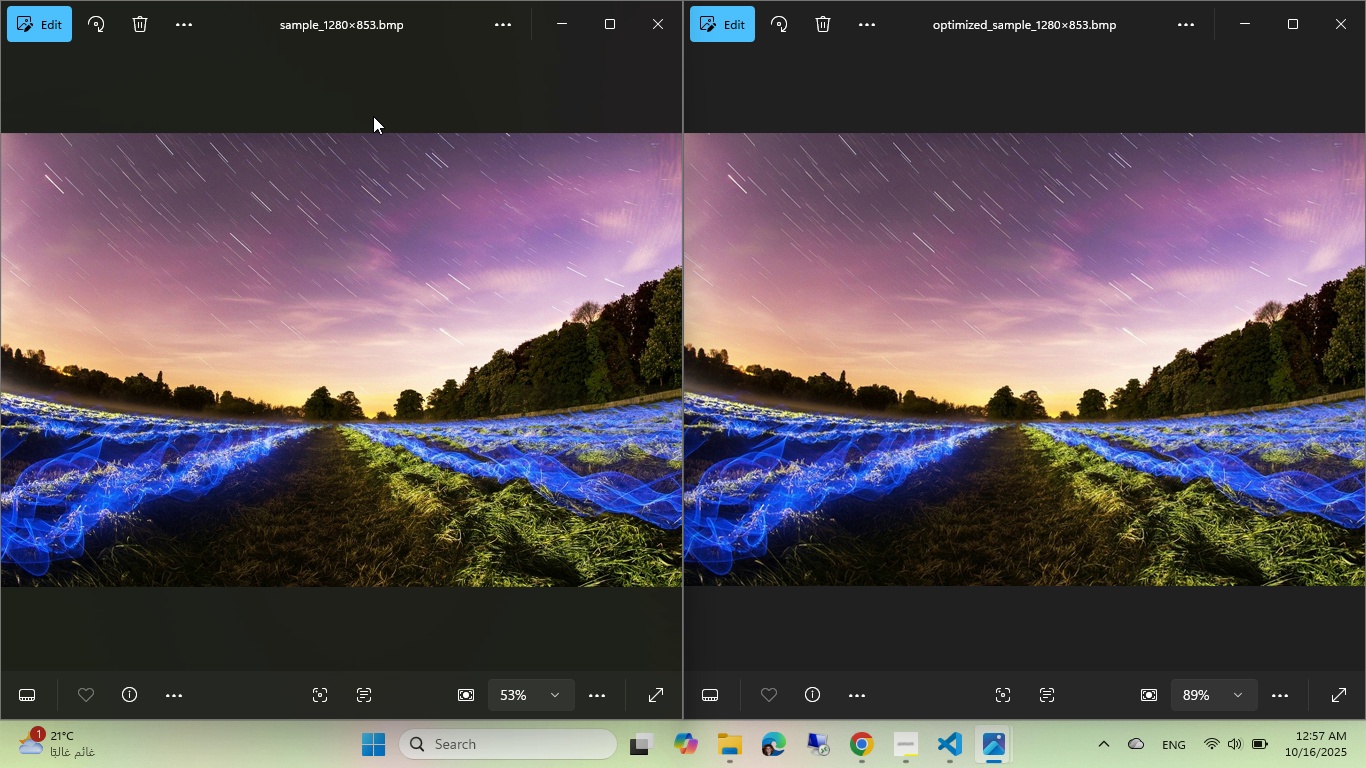 
wait(17.19)
 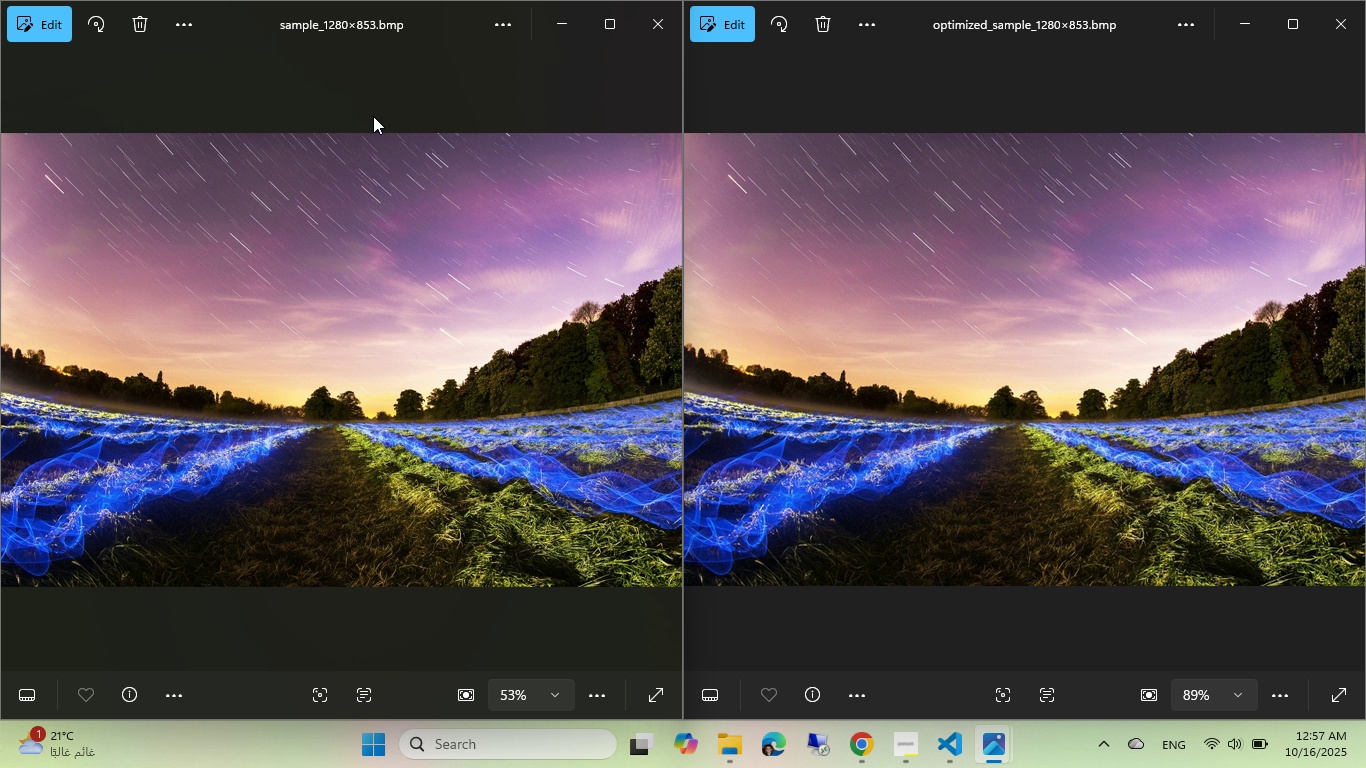 
left_click([1351, 29])
 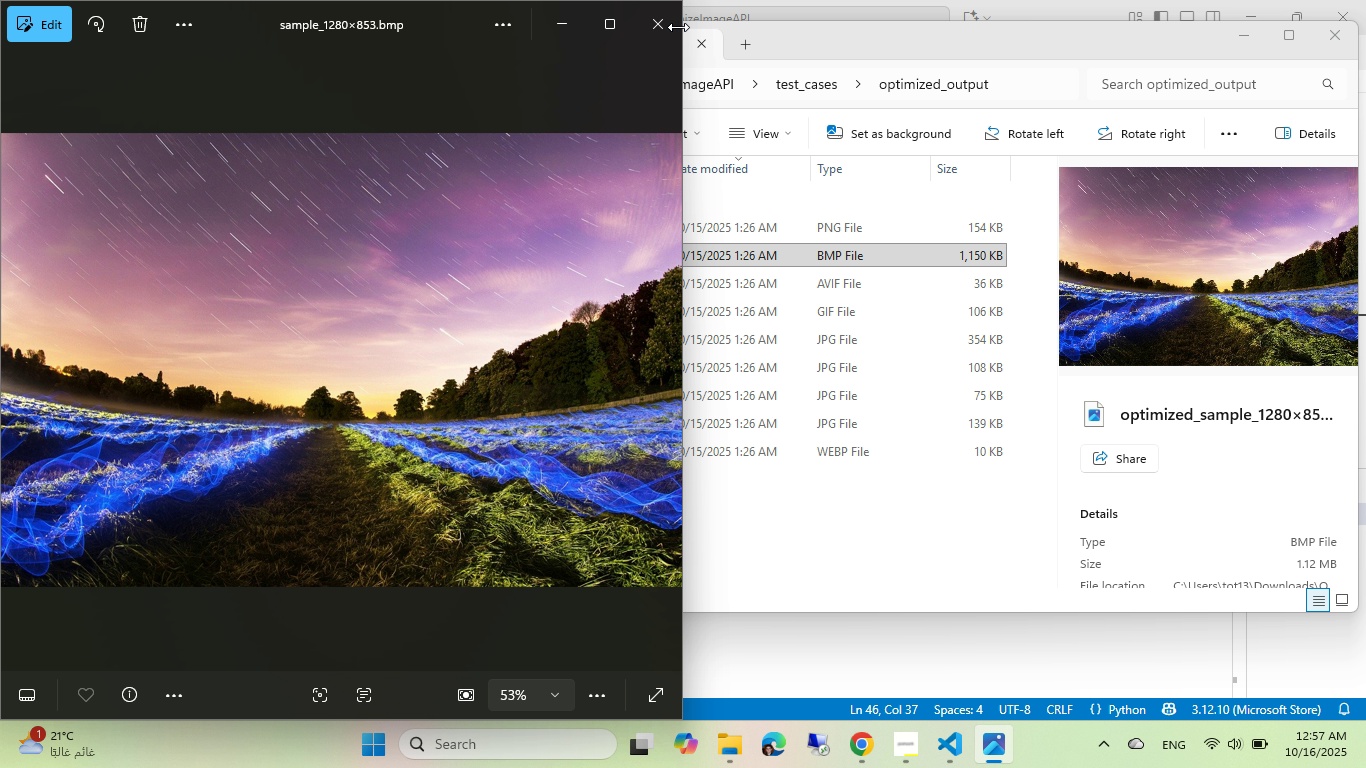 
left_click([655, 22])
 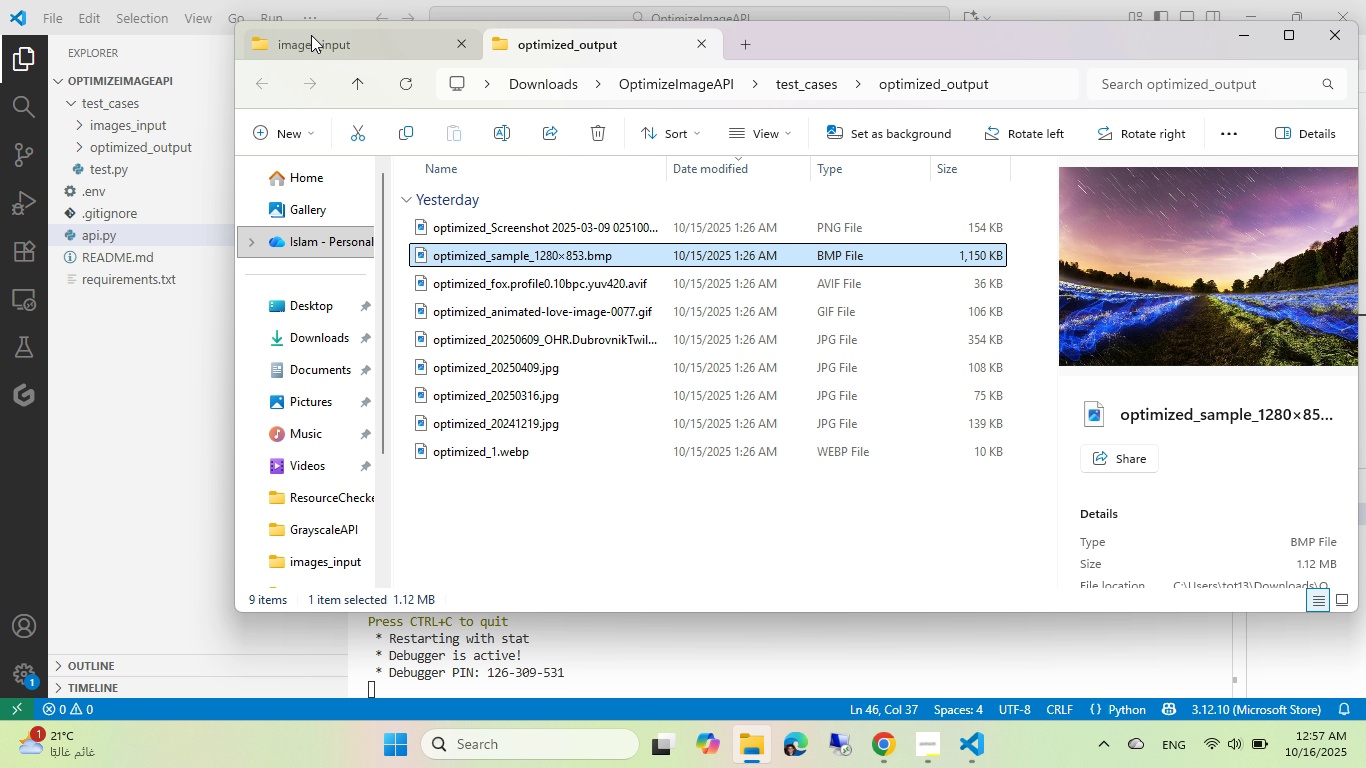 
left_click([309, 44])
 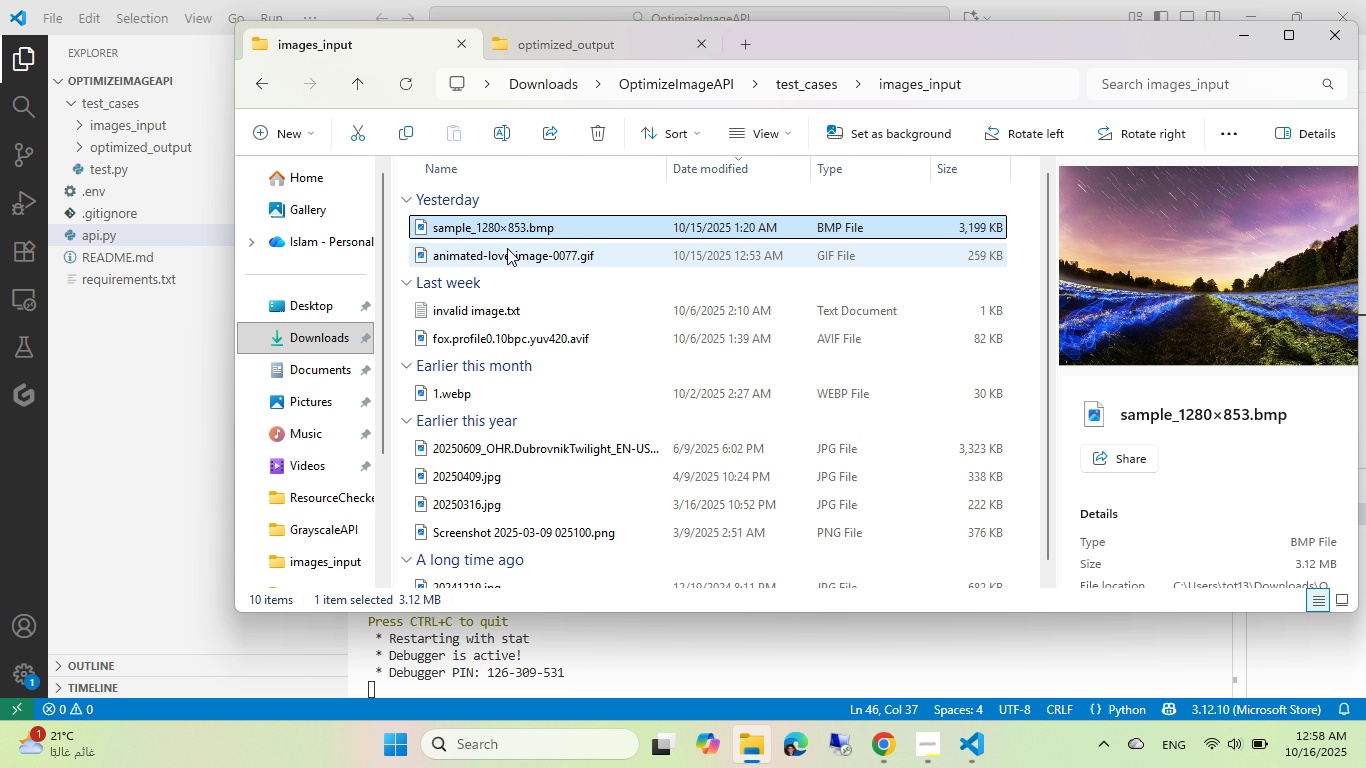 
wait(6.2)
 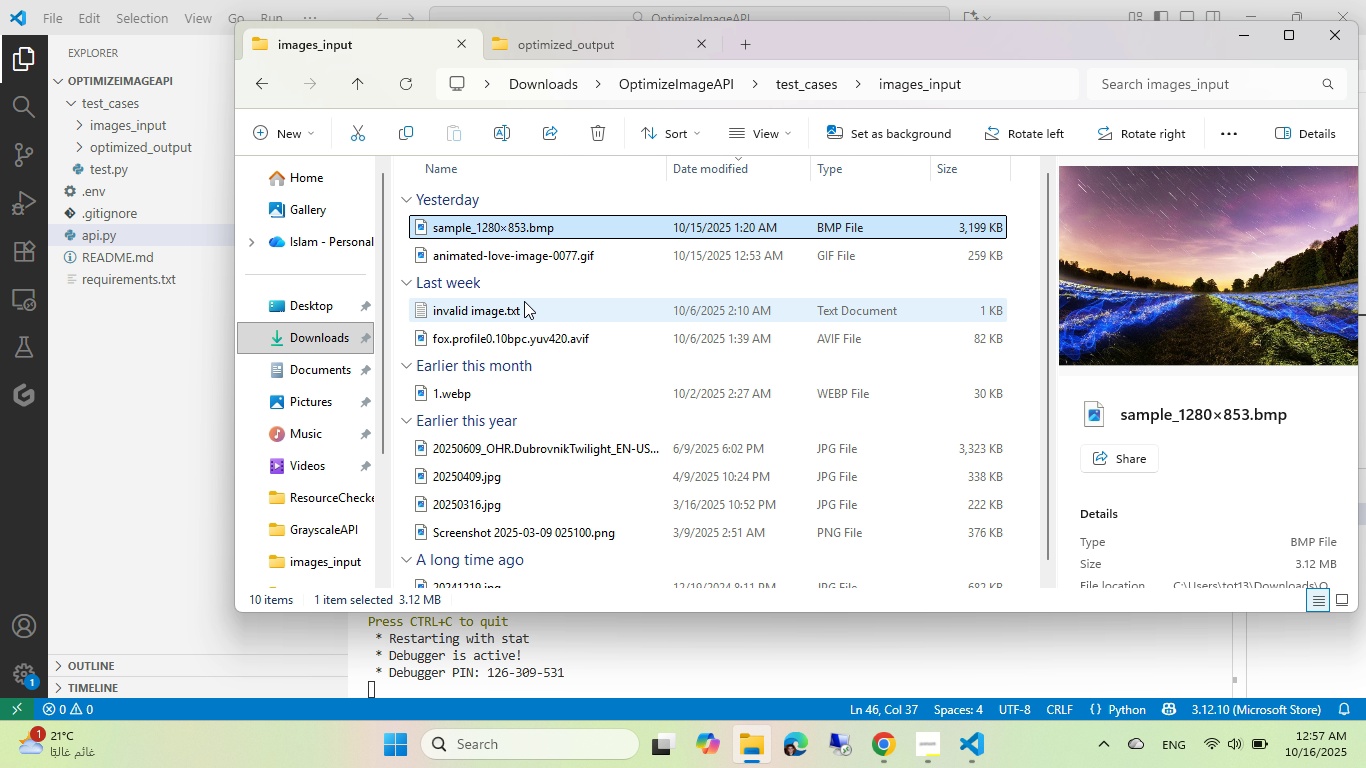 
double_click([502, 254])
 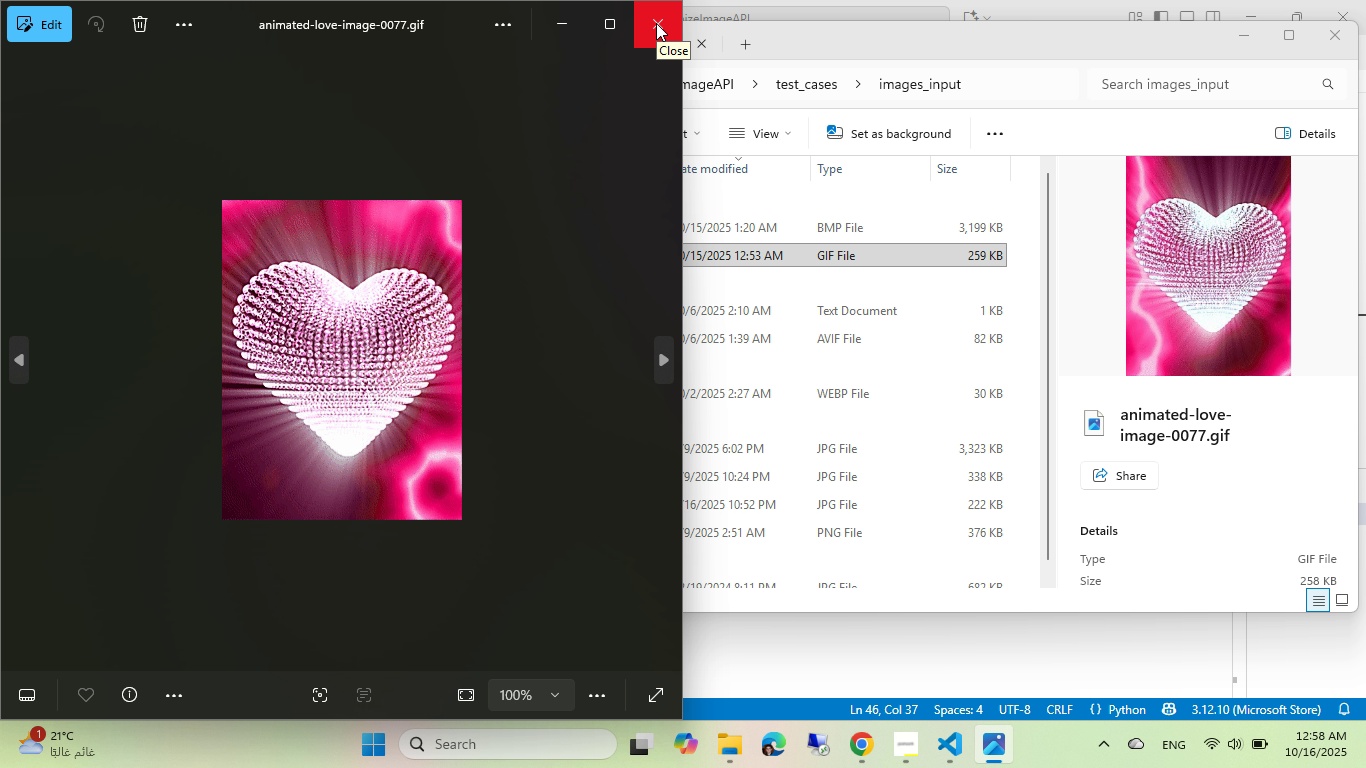 
wait(5.67)
 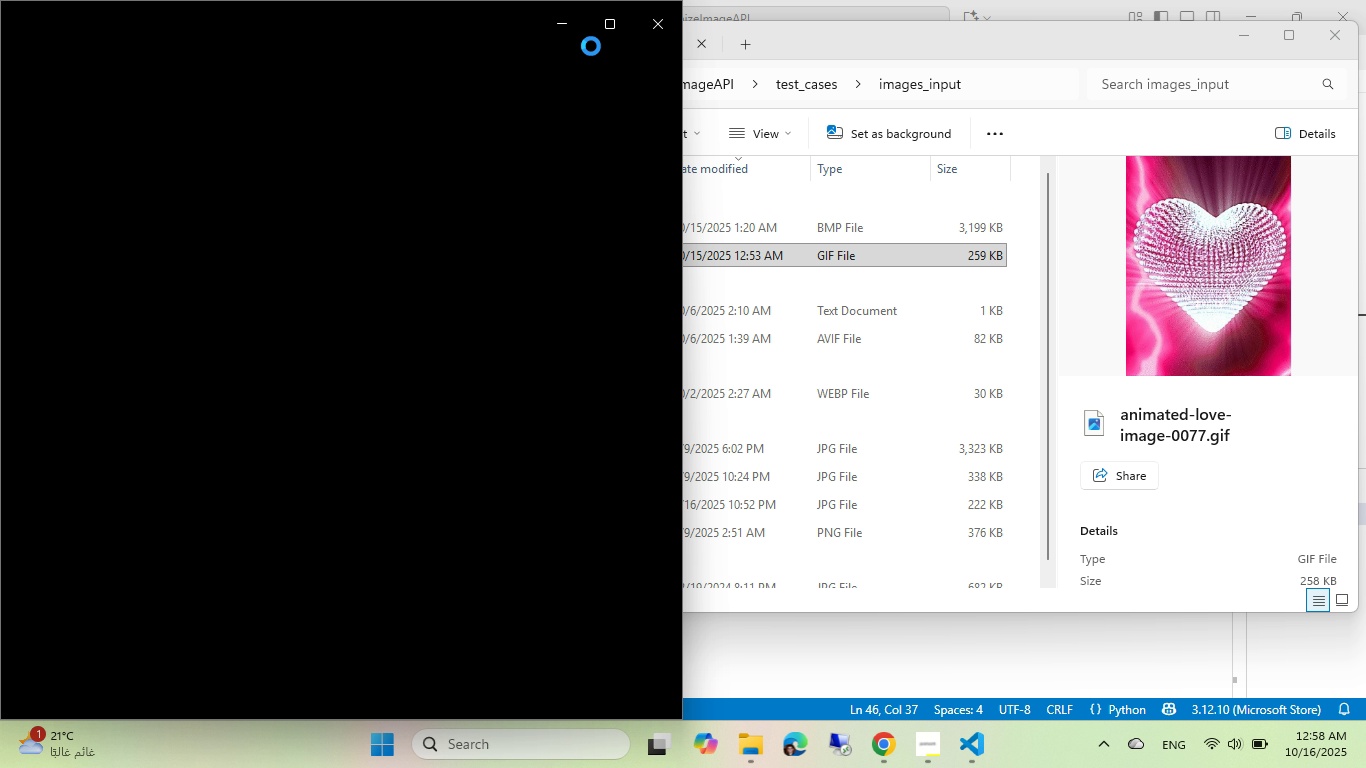 
left_click([658, 26])
 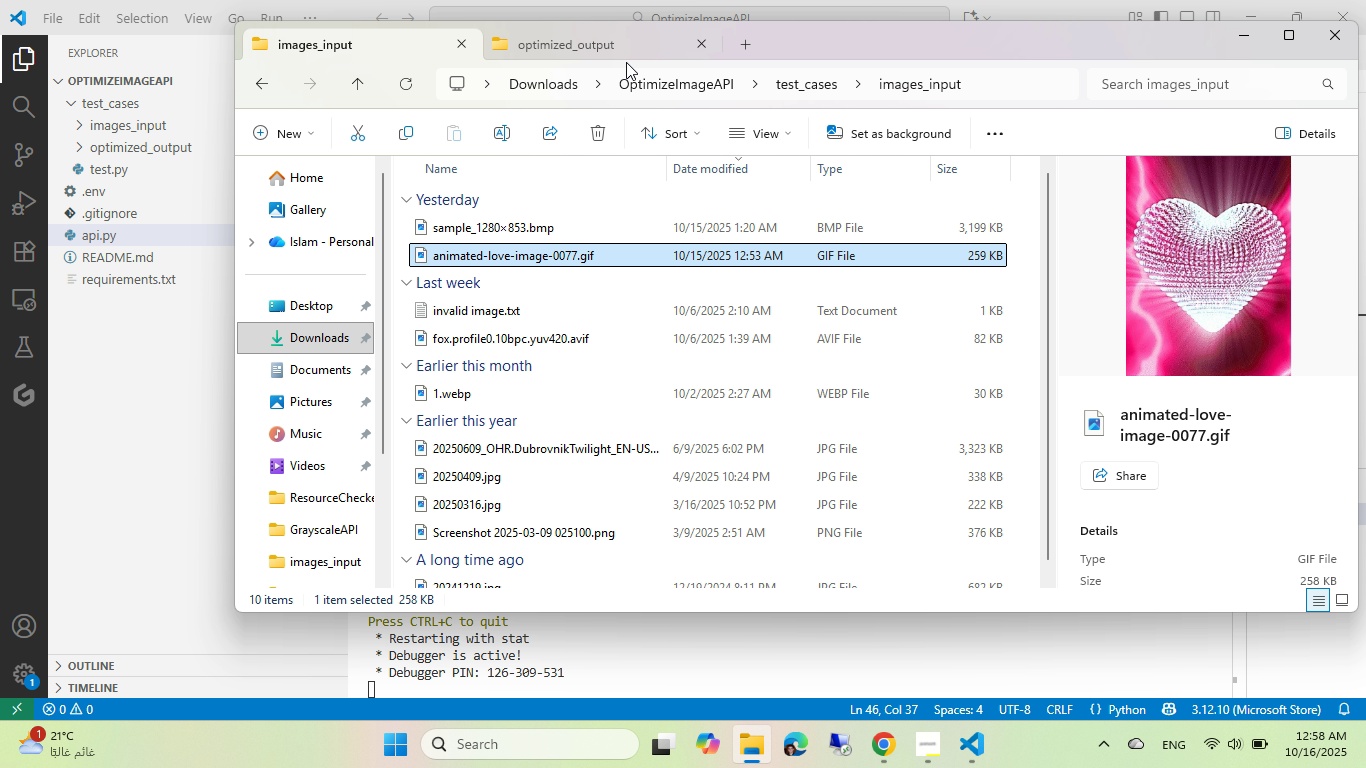 
left_click([628, 53])
 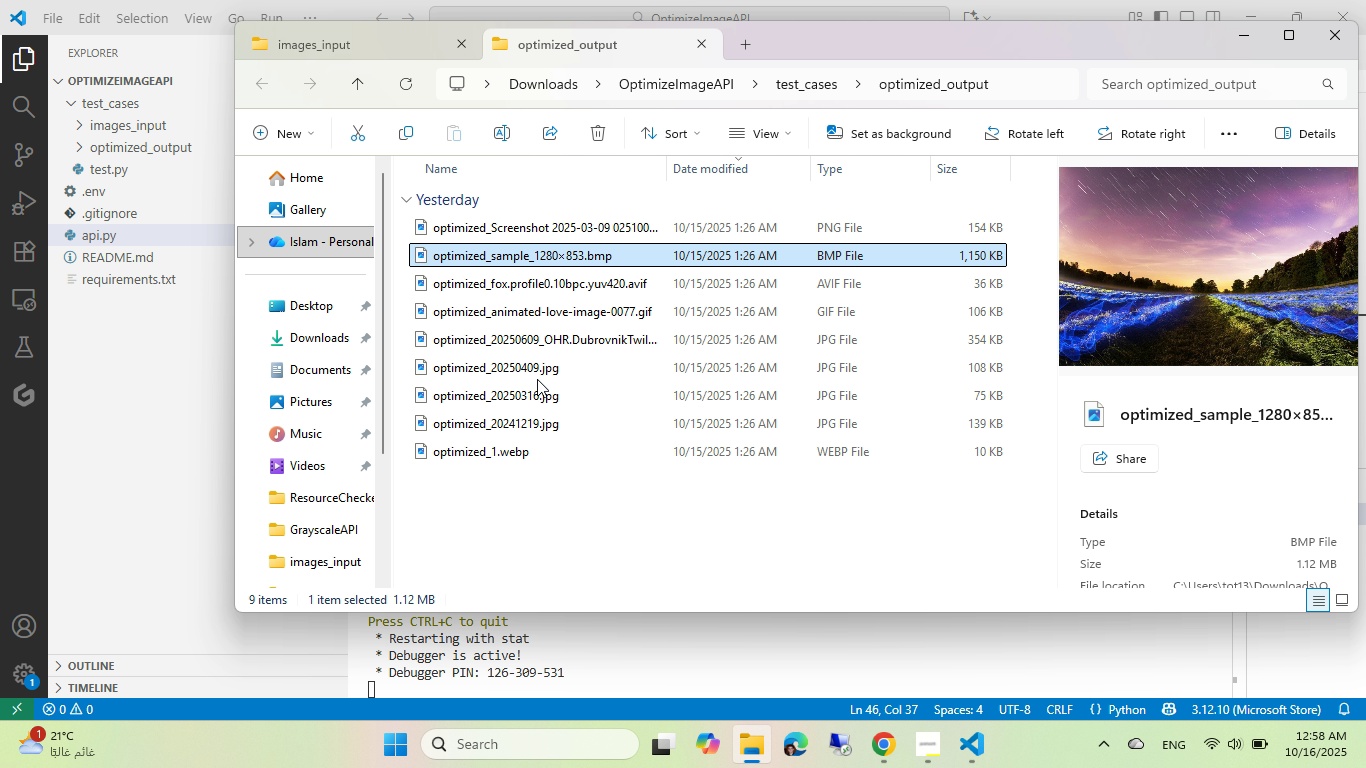 
left_click([572, 312])
 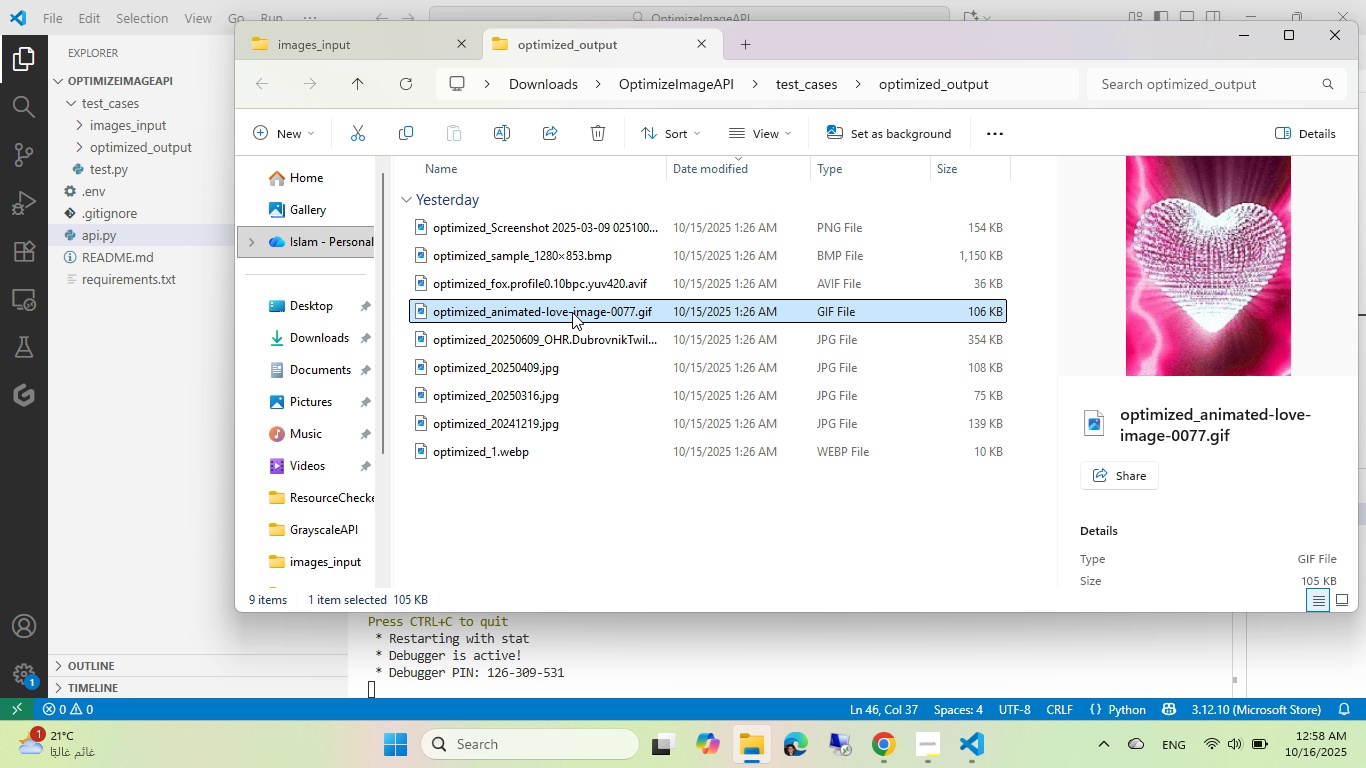 
double_click([572, 312])
 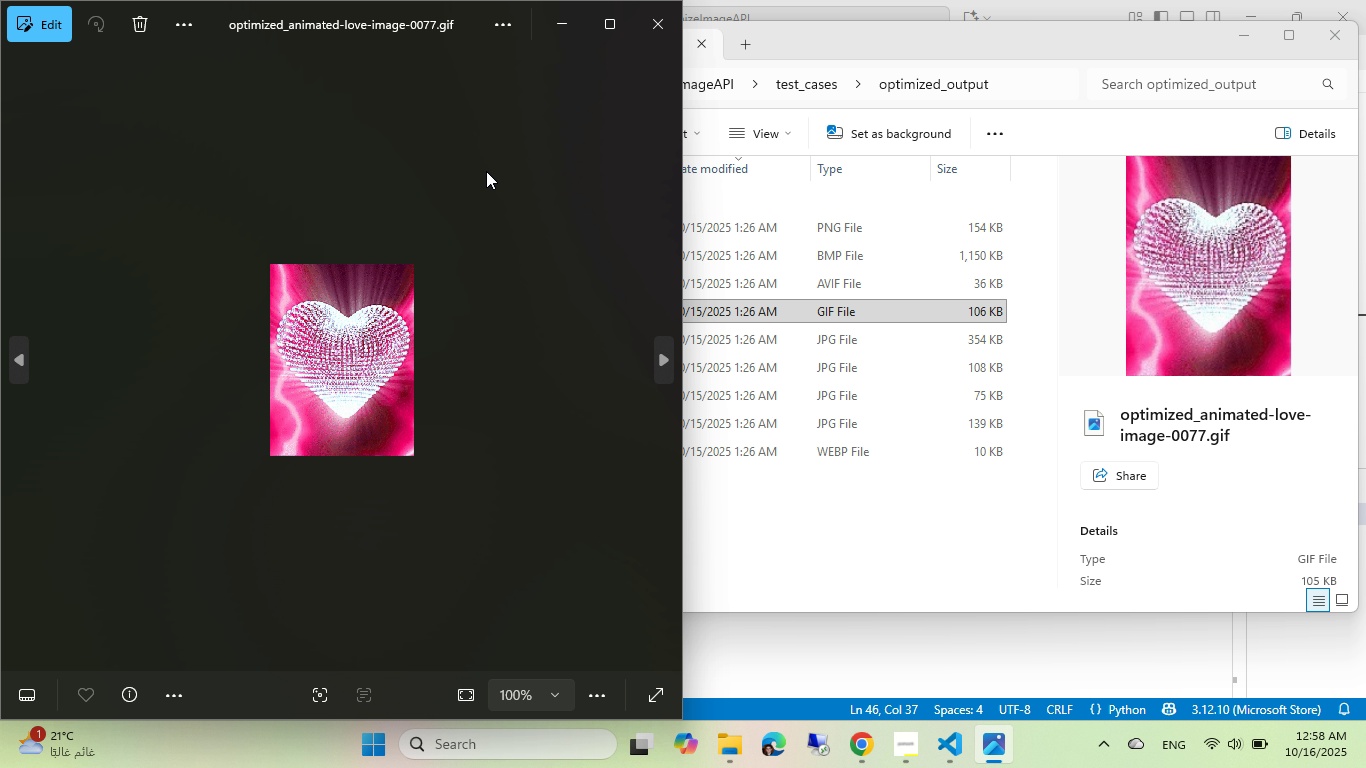 
hold_key(key=ControlLeft, duration=1.11)
scroll: coordinate [371, 328], scroll_direction: up, amount: 10.0
 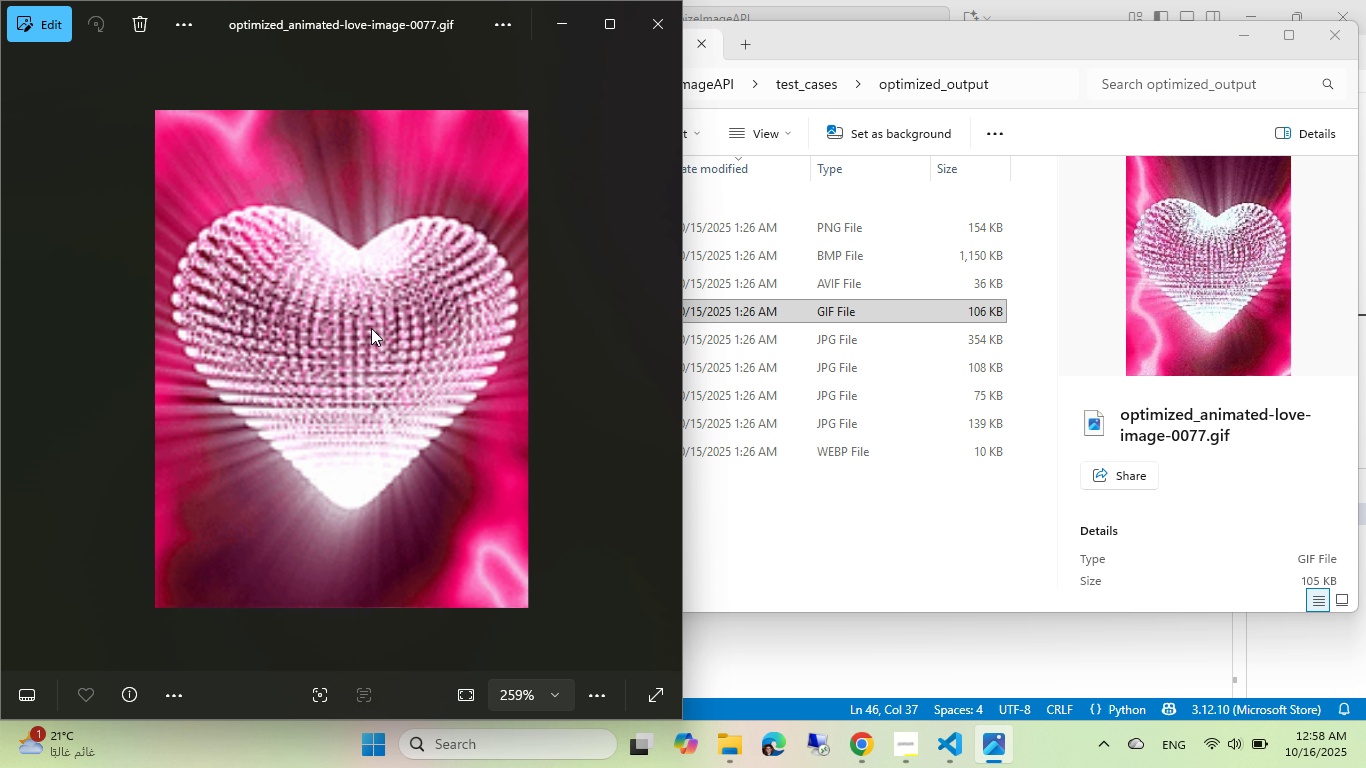 
hold_key(key=ControlLeft, duration=1.06)
scroll: coordinate [371, 328], scroll_direction: down, amount: 10.0
 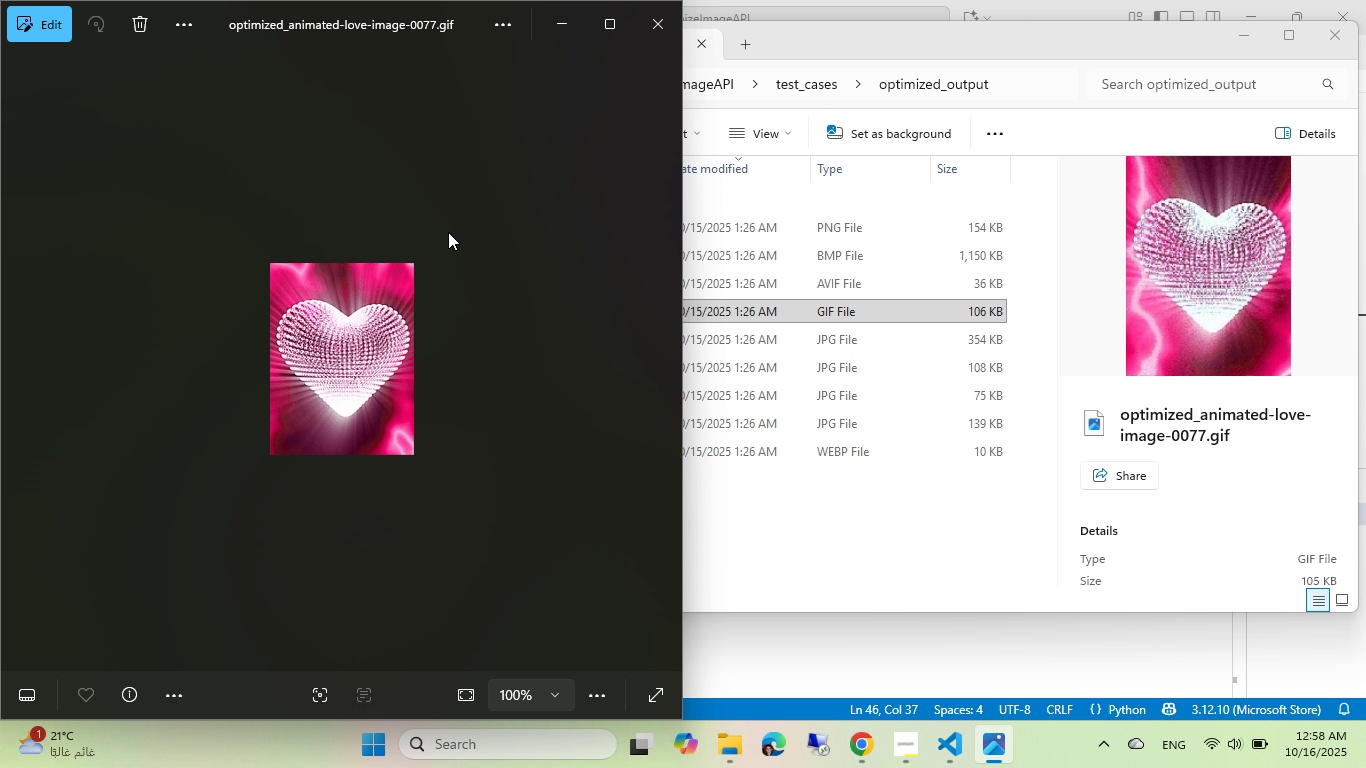 
left_click([448, 232])
 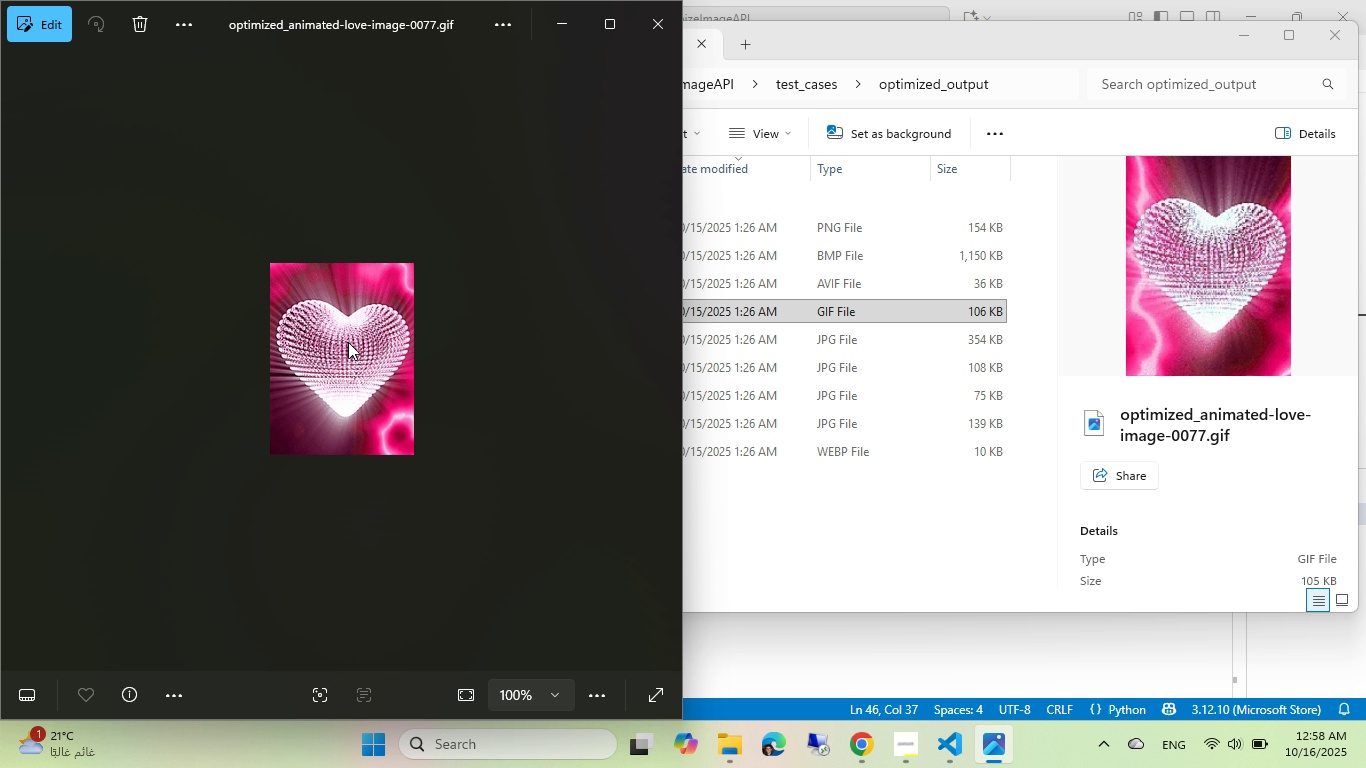 
left_click([346, 341])
 